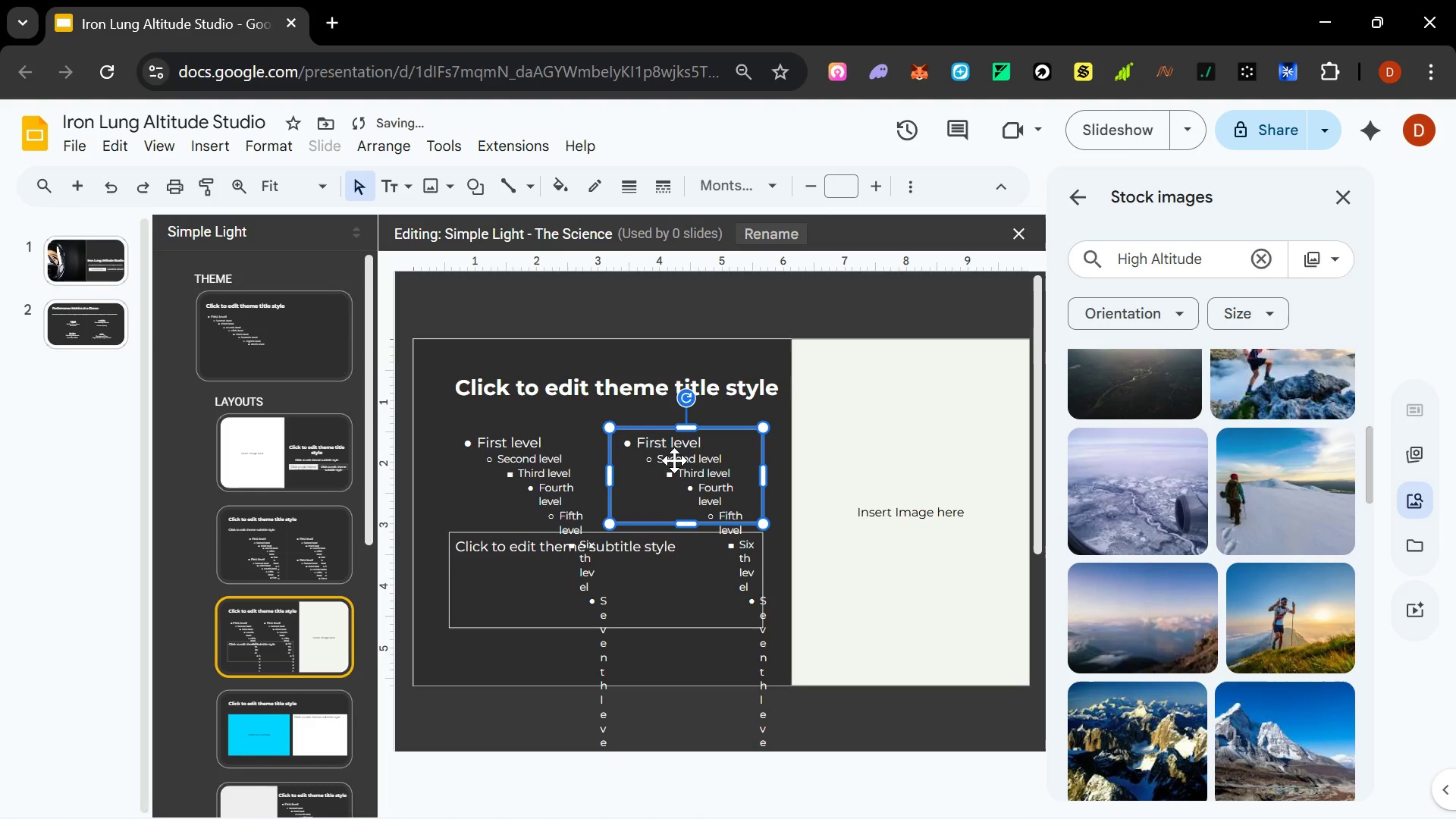 
key(Control+Z)
 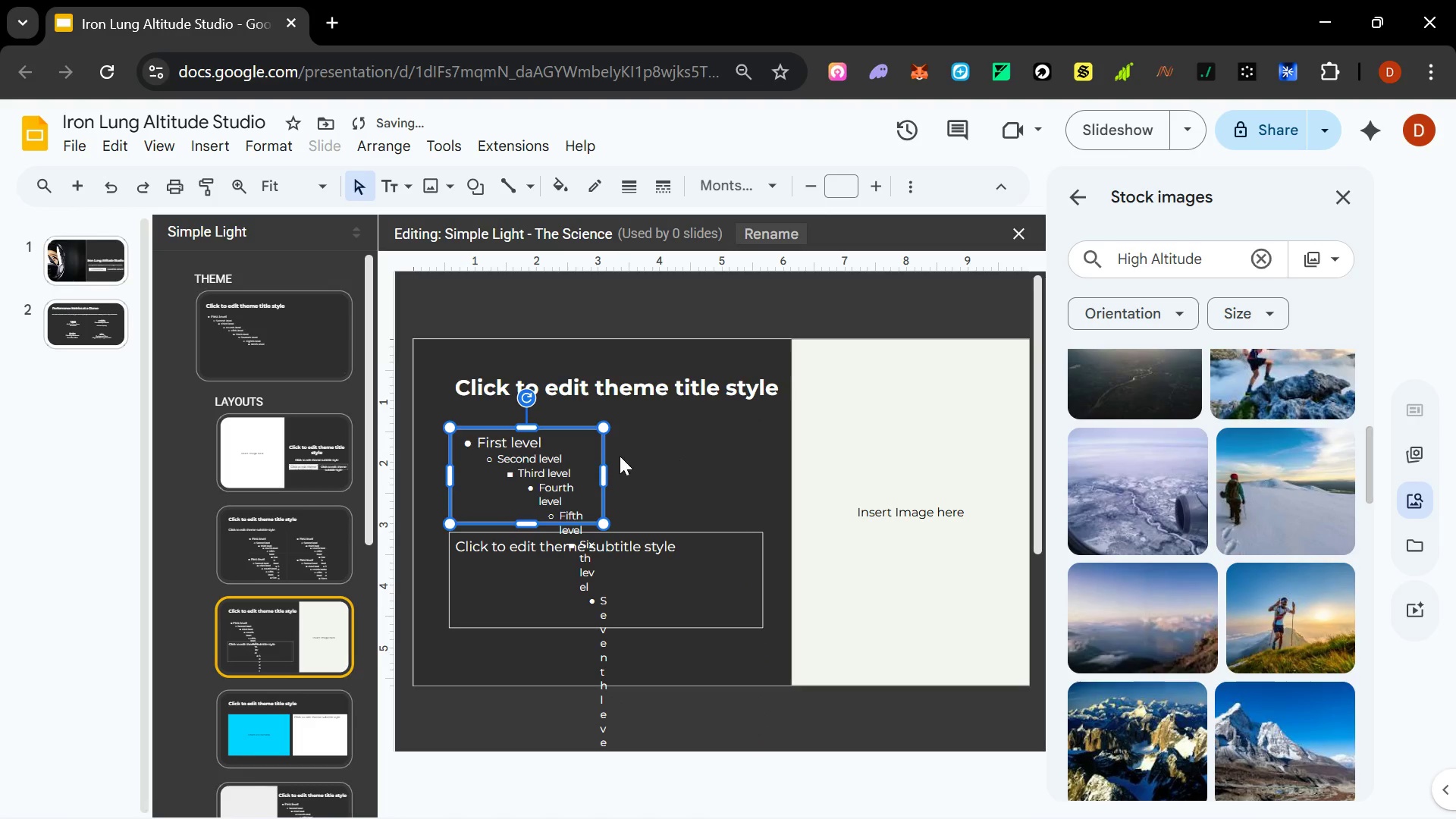 
hold_key(key=ControlLeft, duration=3.22)
hold_key(key=ShiftLeft, duration=1.52)
left_click_drag(start_coordinate=[582, 429], to_coordinate=[745, 442])
 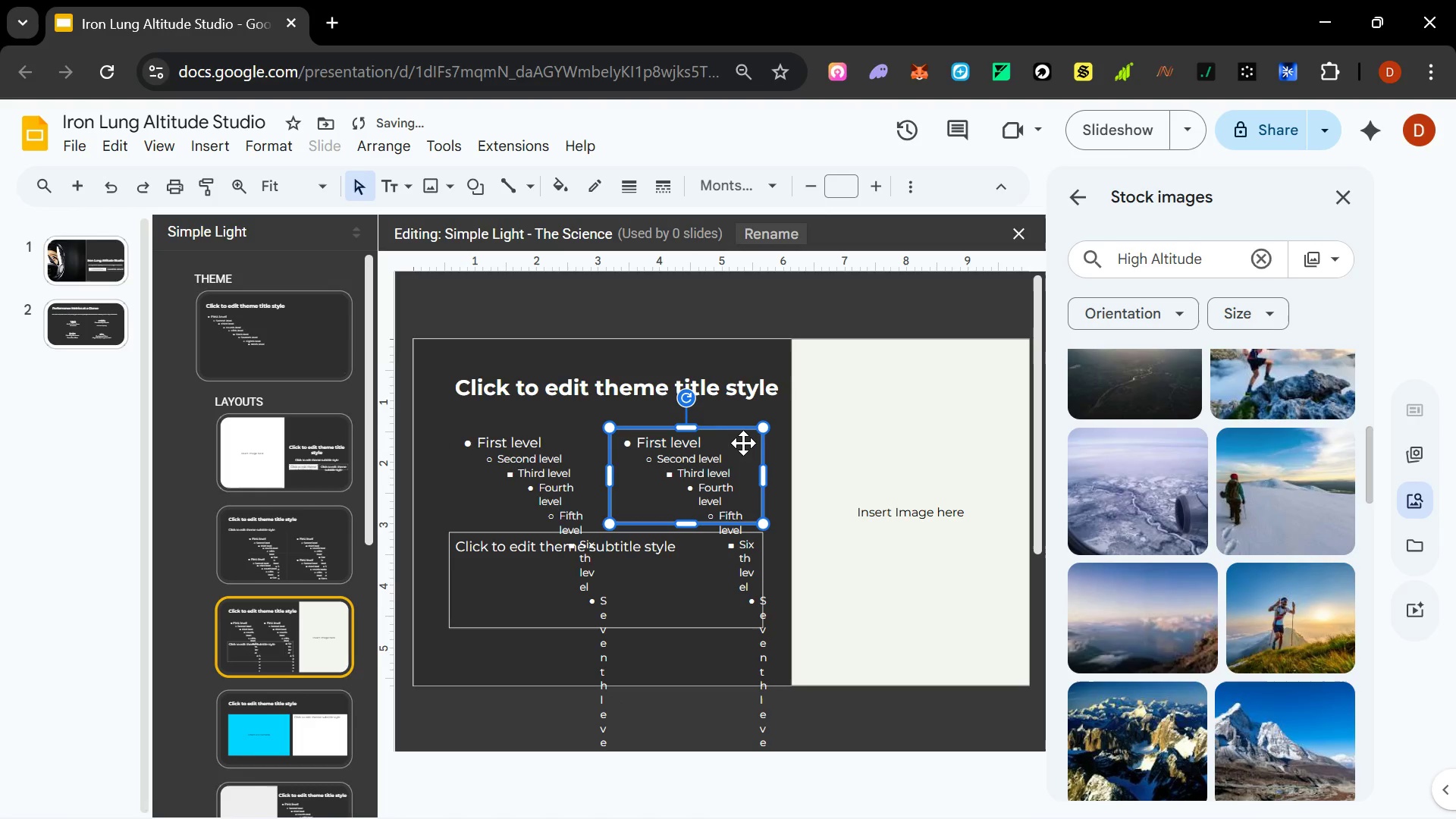 
hold_key(key=ShiftLeft, duration=1.3)
 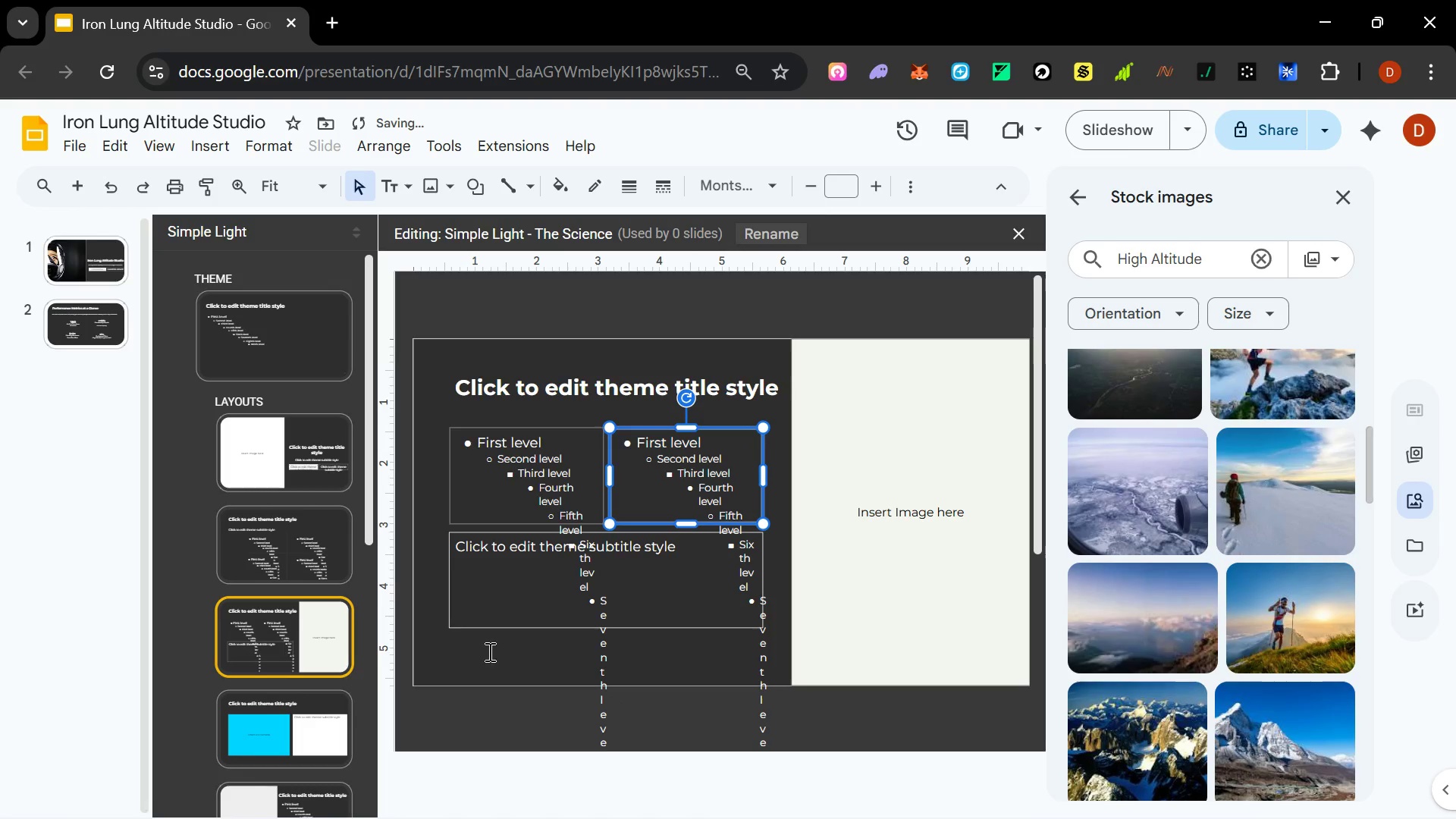 
left_click([500, 654])
 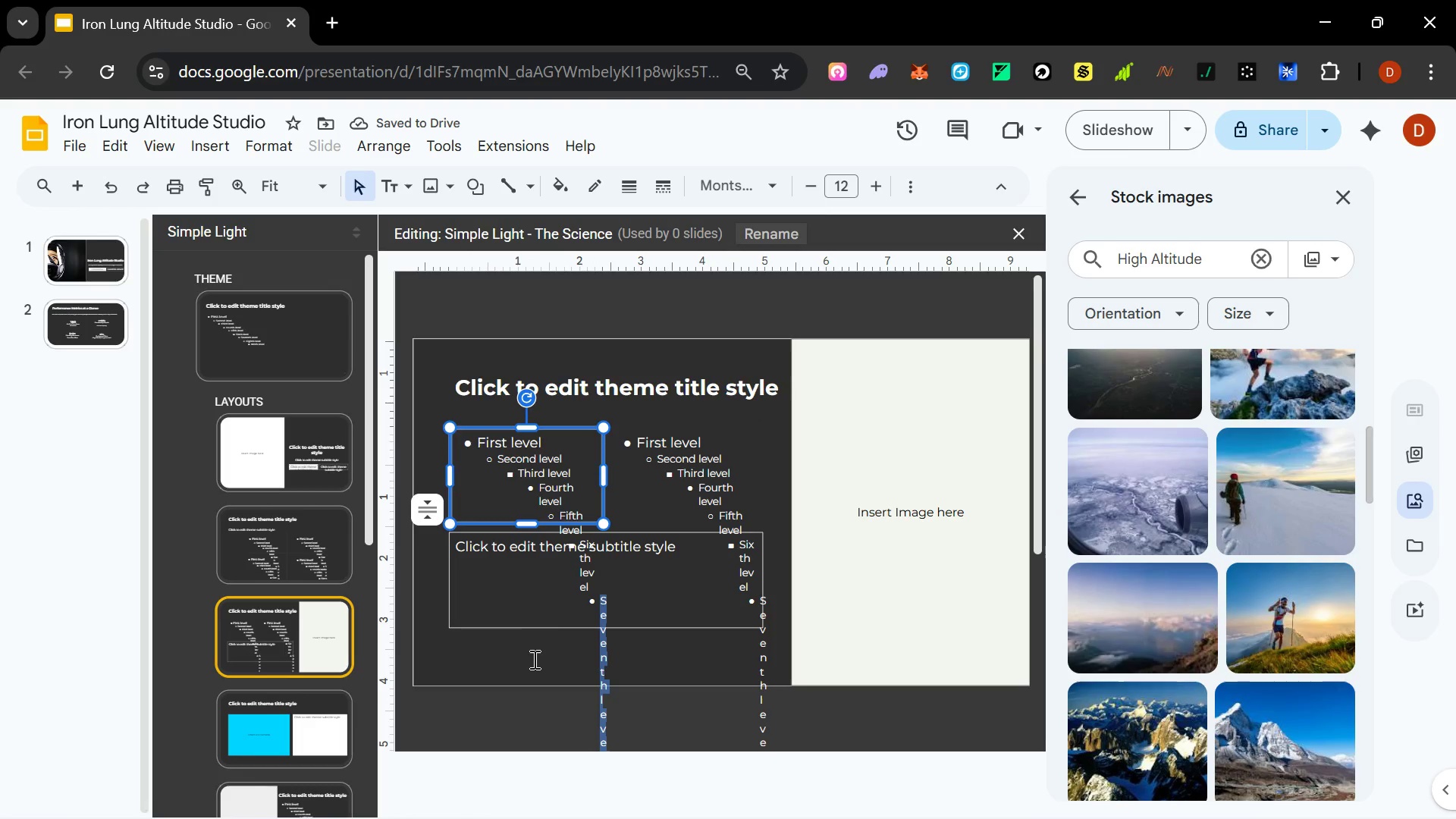 
left_click([524, 664])
 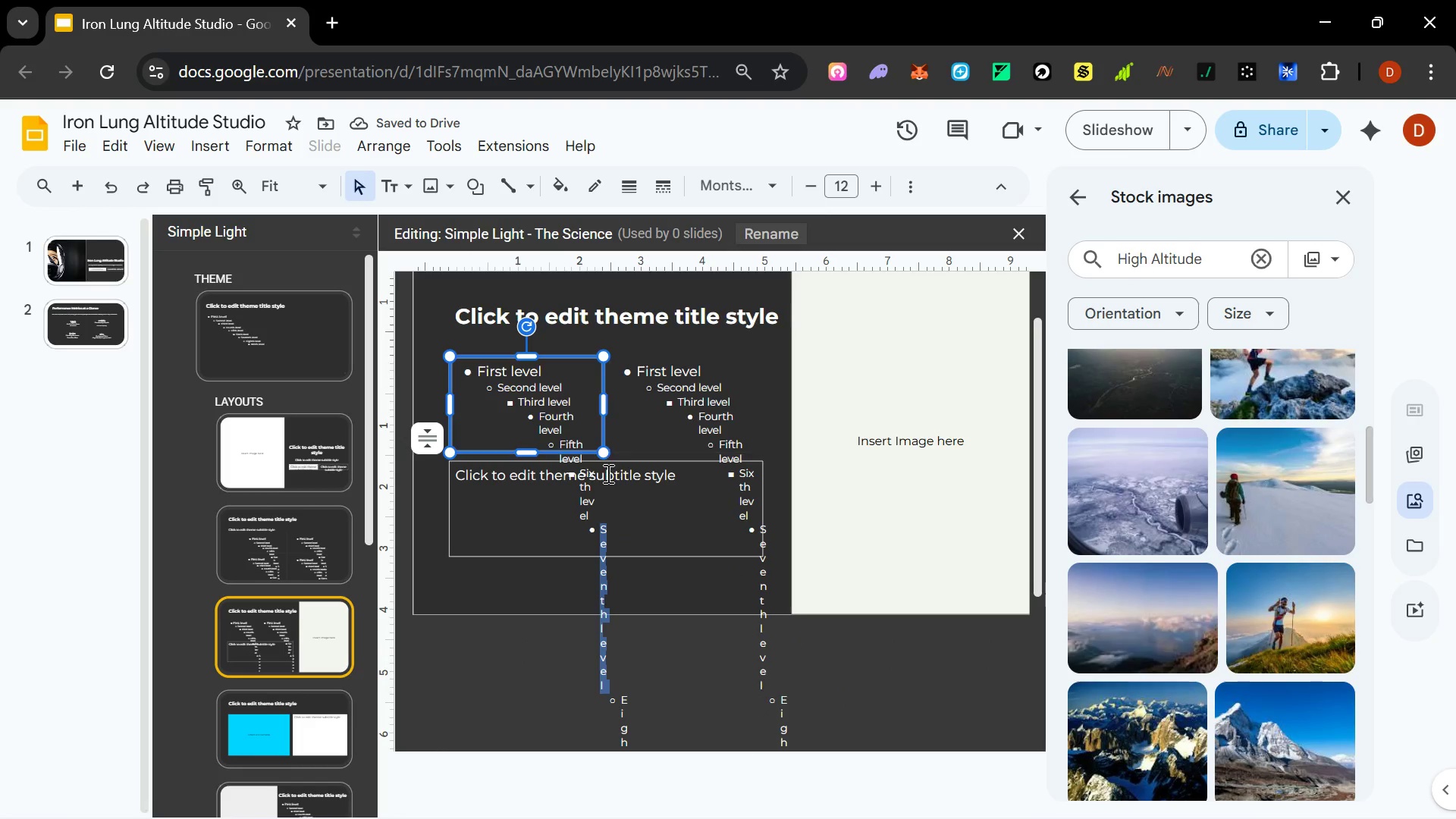 
left_click([636, 420])
 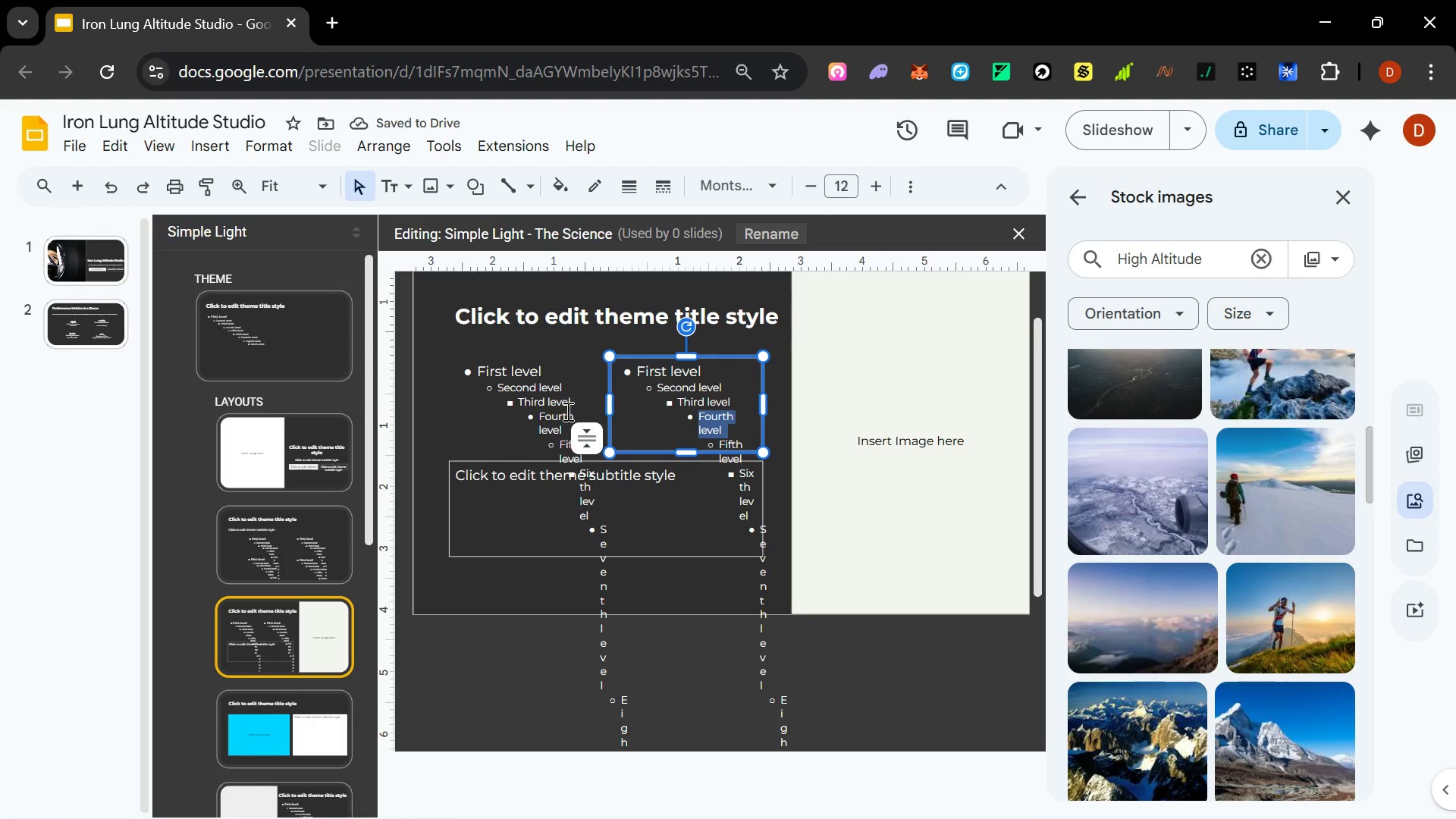 
hold_key(key=ShiftLeft, duration=0.5)
 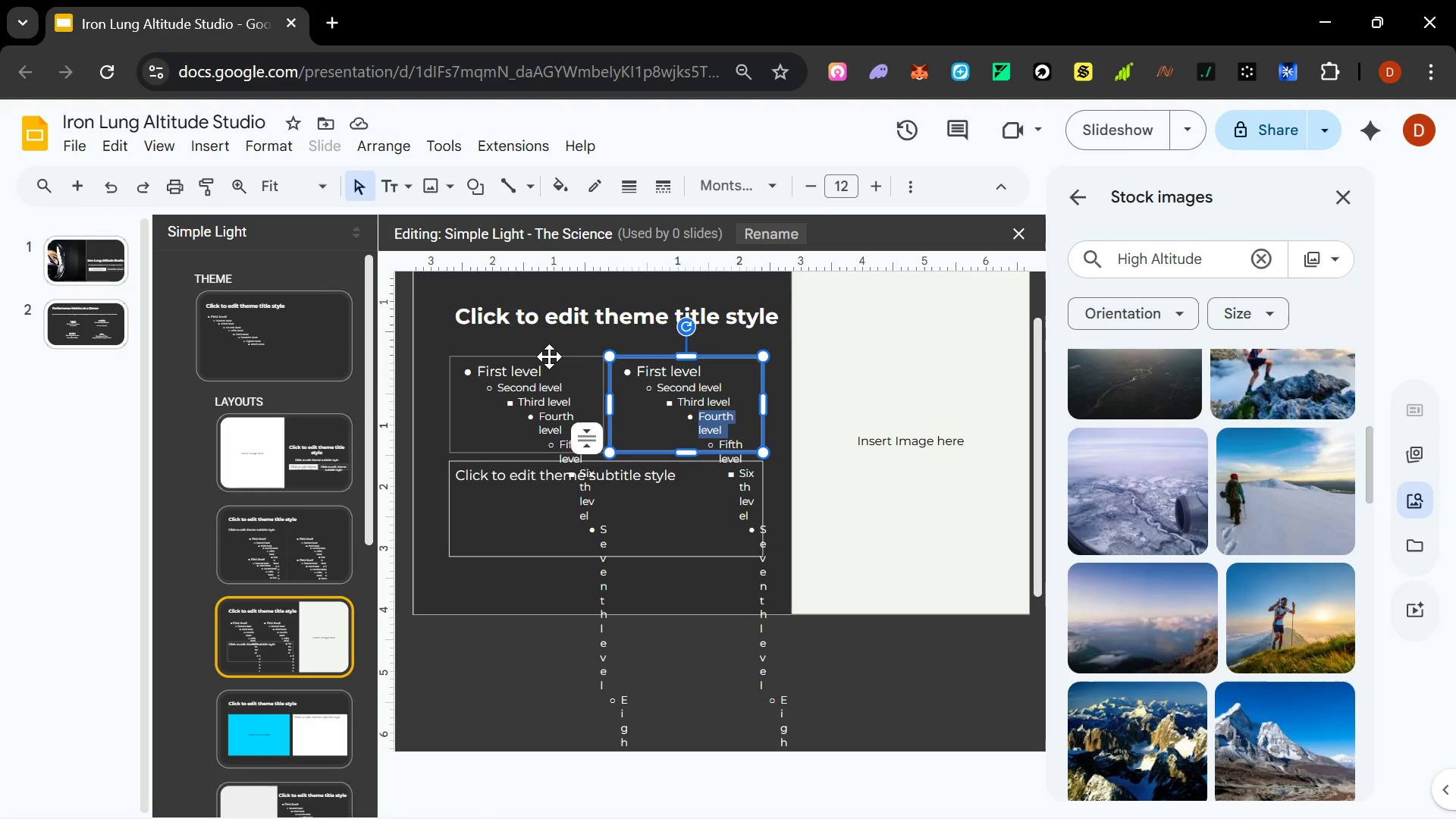 
hold_key(key=ShiftLeft, duration=1.08)
left_click([531, 378])
 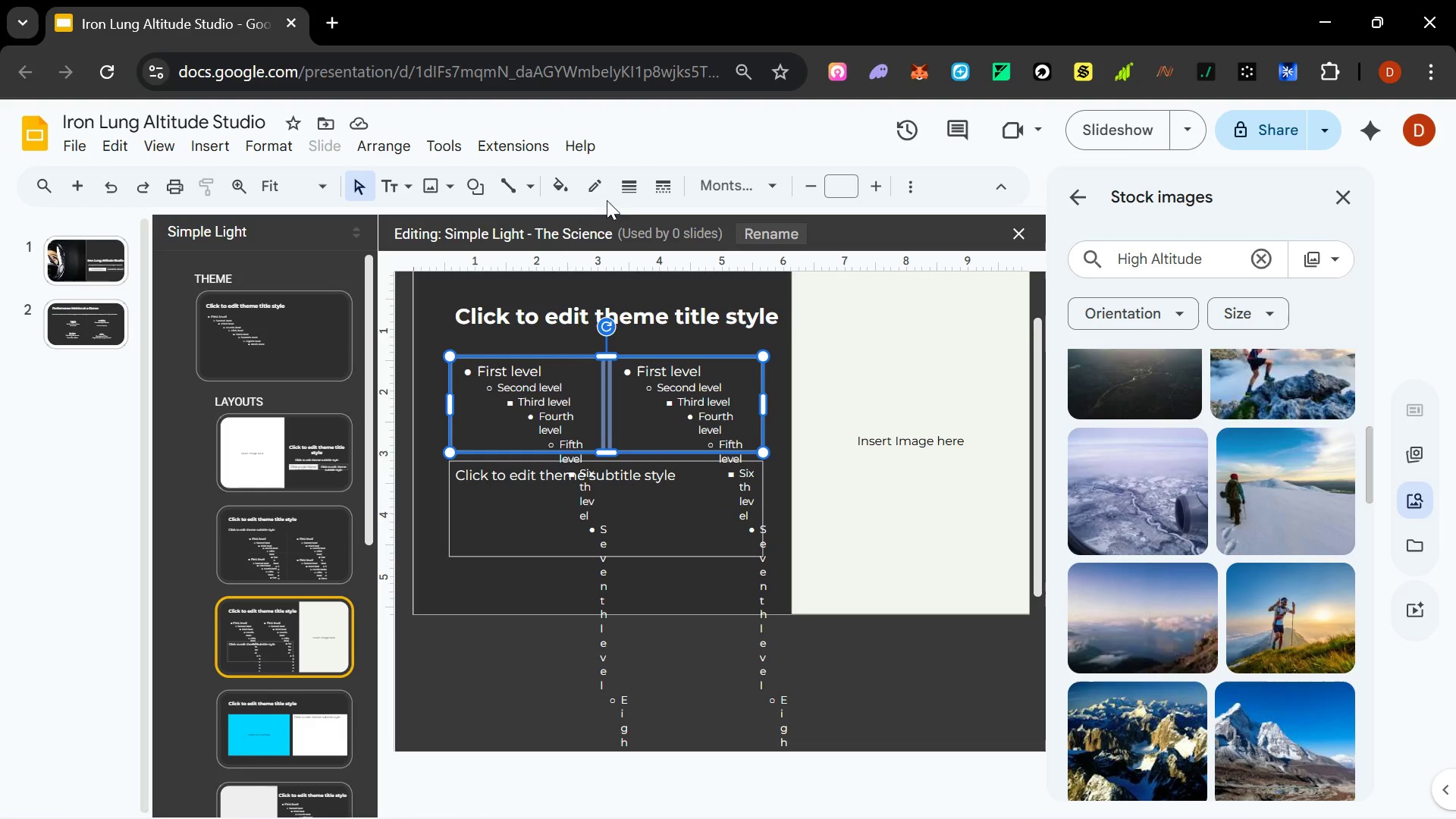 
hold_key(key=ShiftLeft, duration=12.16)
left_click([604, 195])
 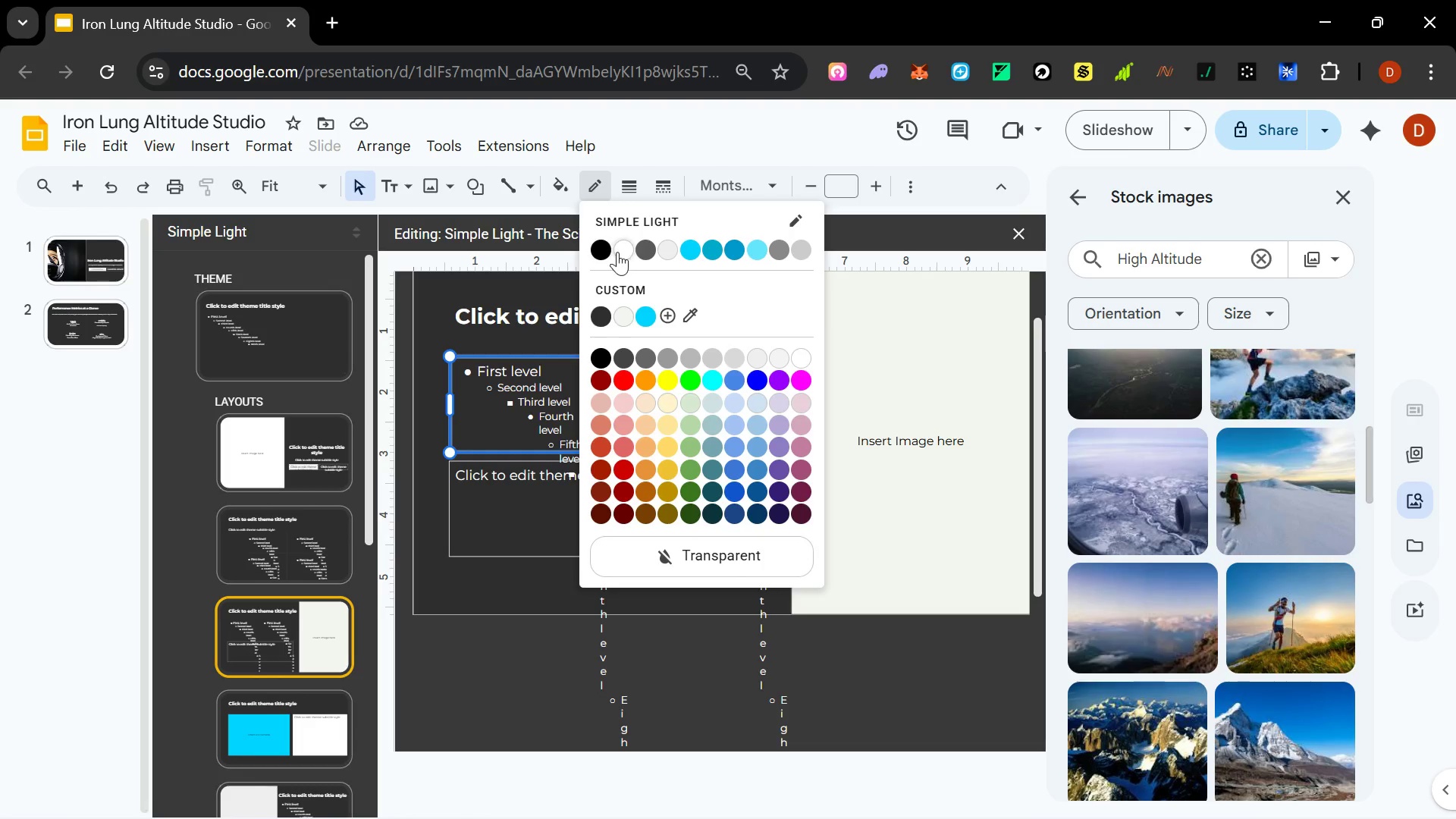 
left_click([620, 251])
 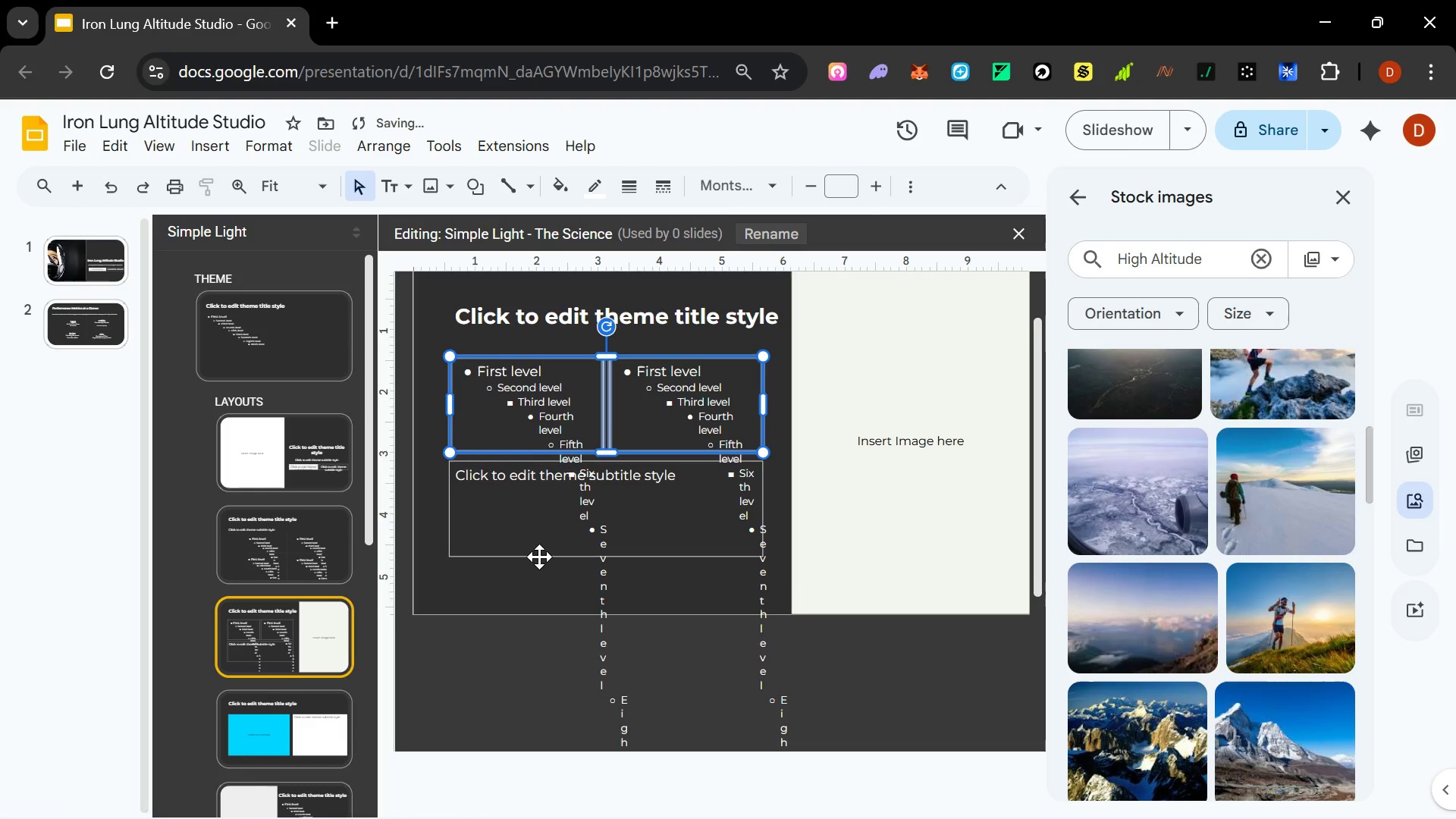 
left_click([539, 557])
 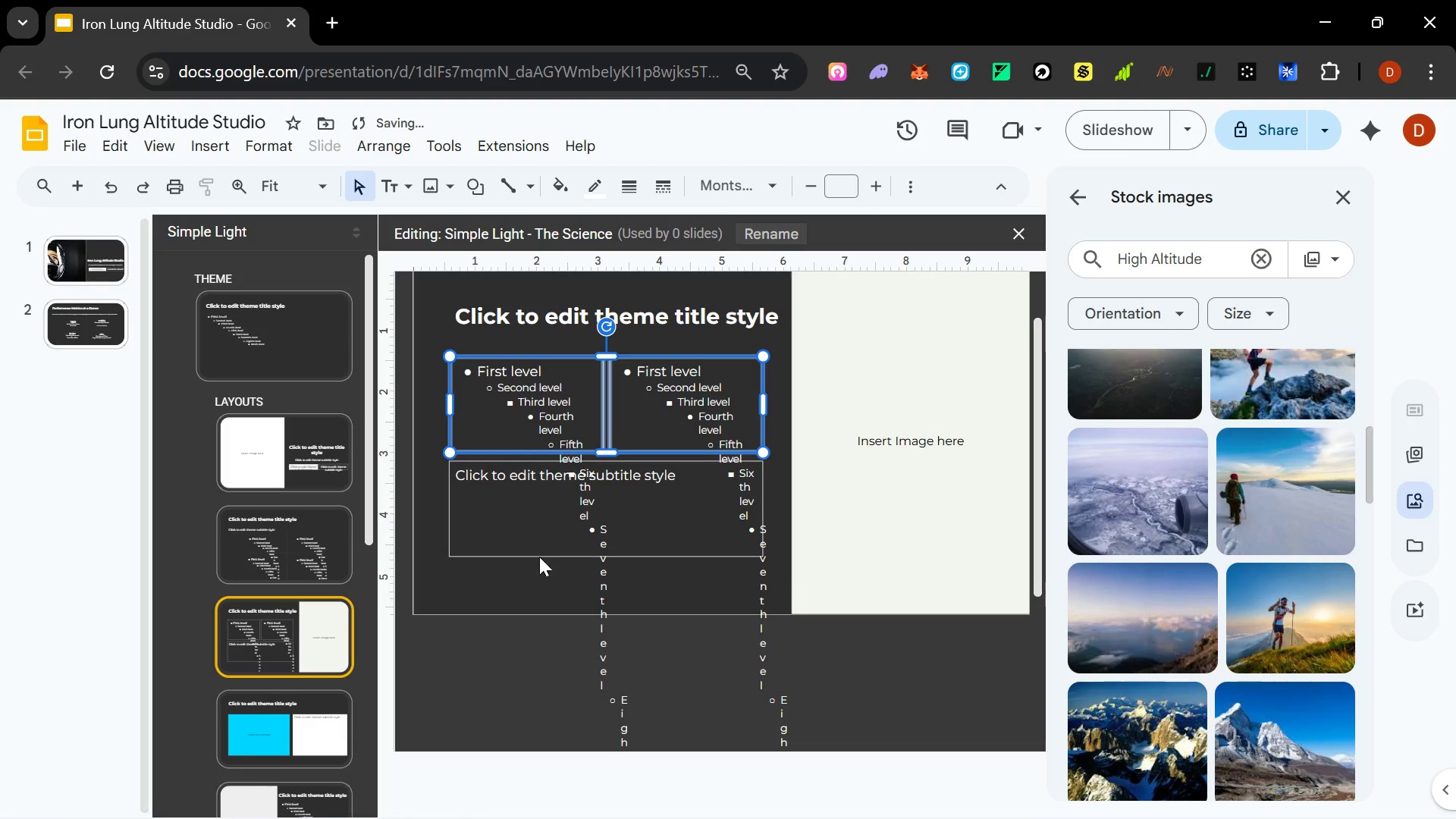 
left_click([539, 557])
 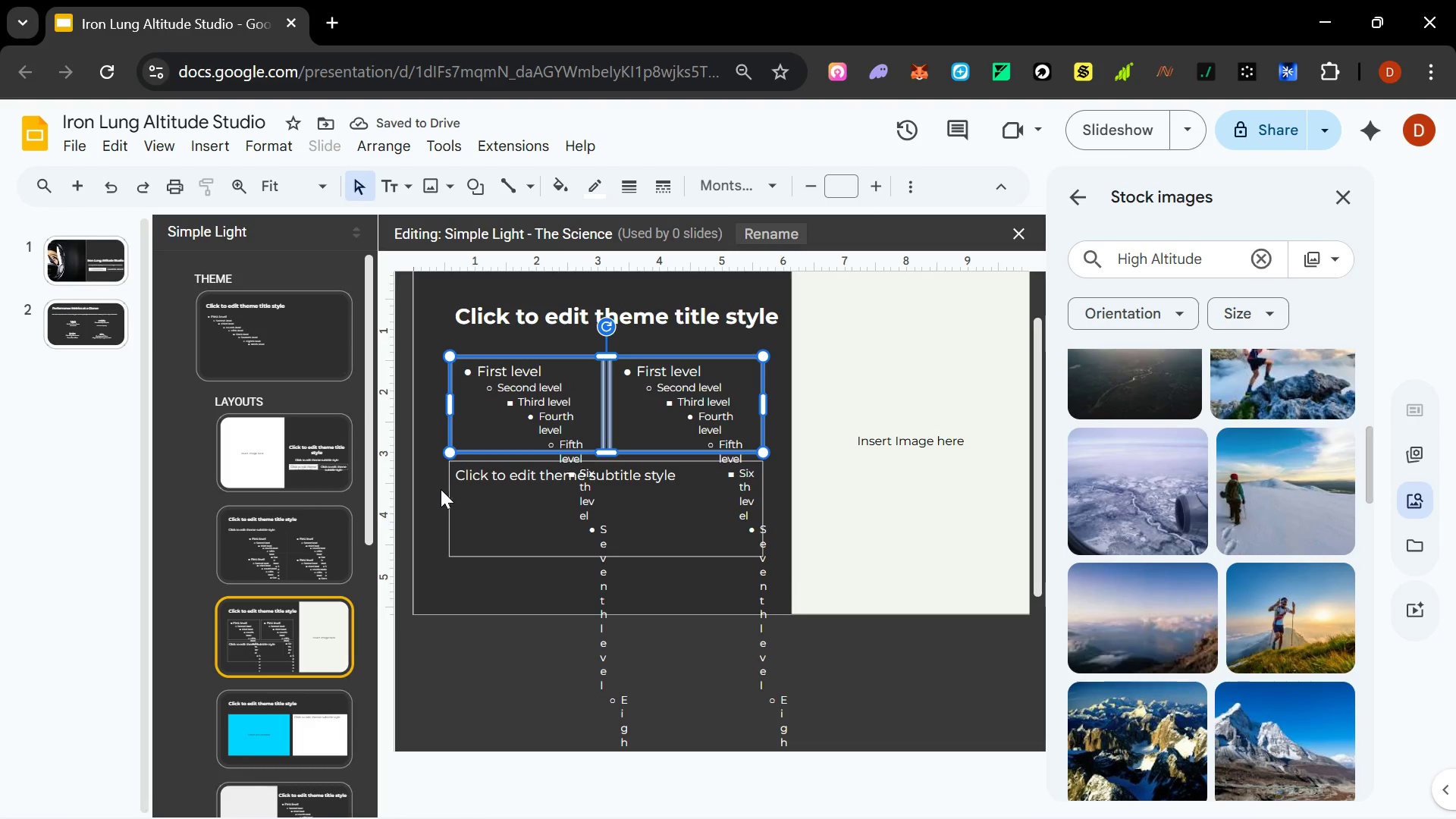 
left_click([446, 489])
 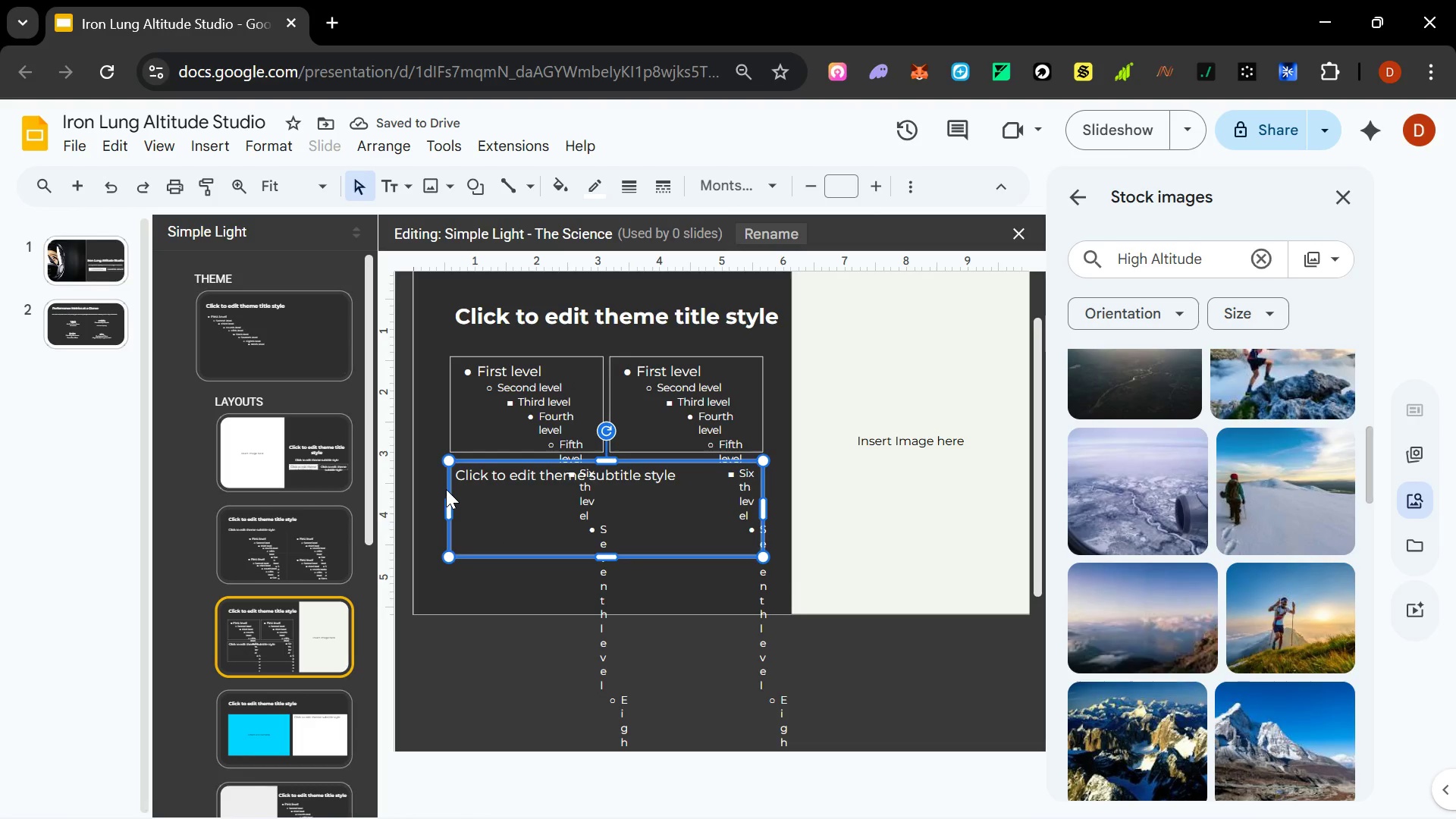 
key(Delete)
 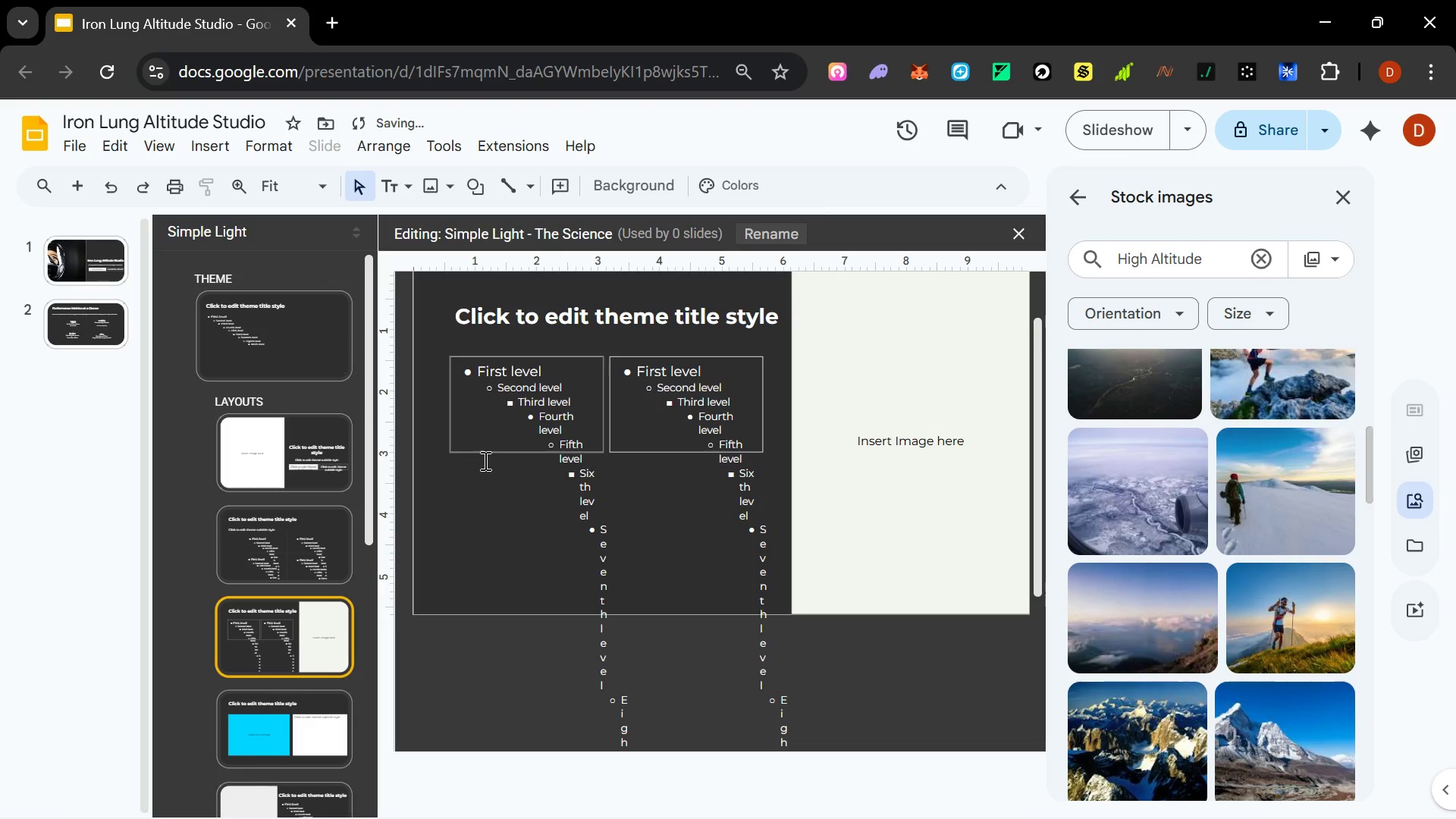 
left_click([484, 459])
 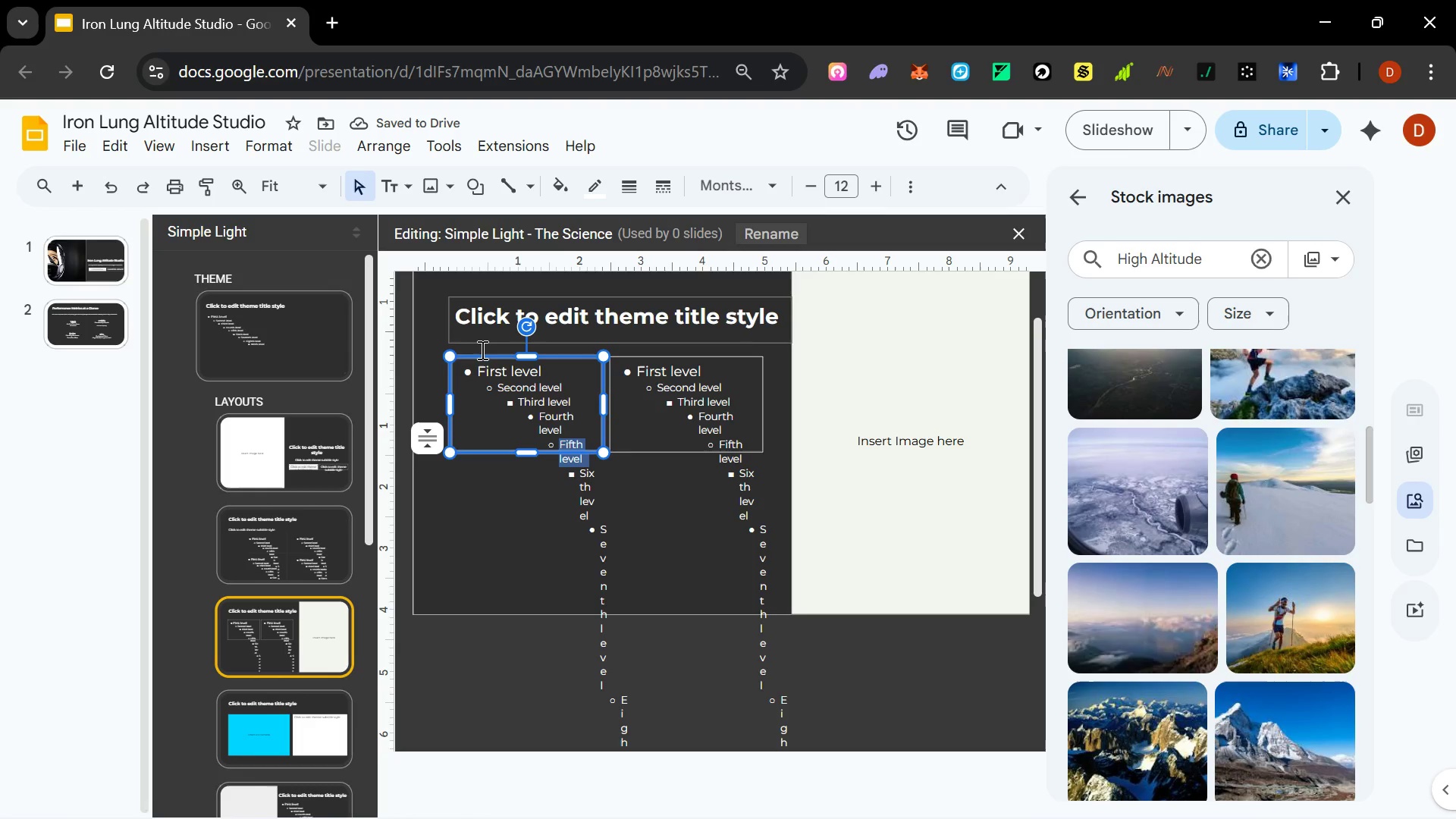 
left_click([475, 359])
 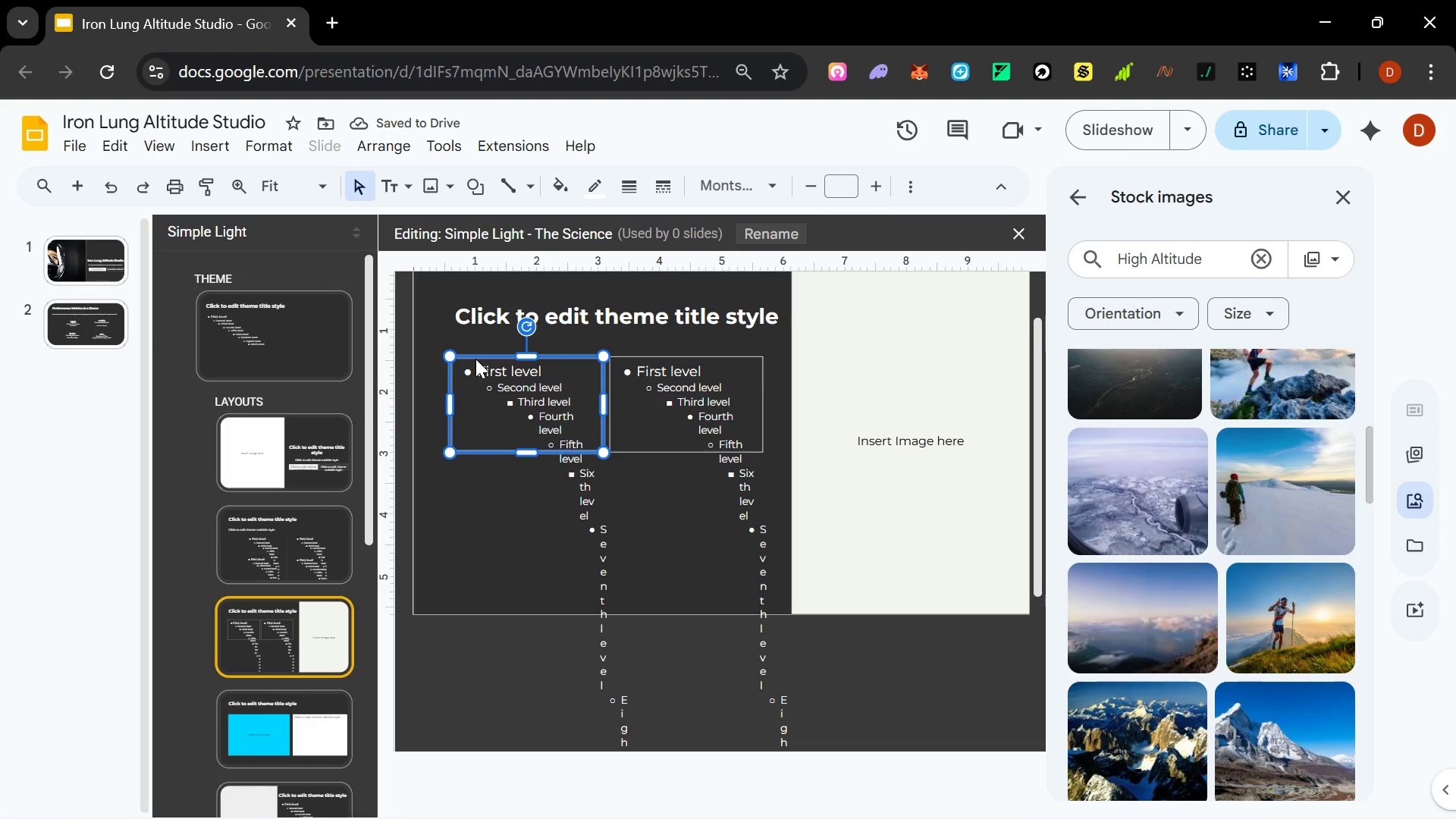 
hold_key(key=ControlLeft, duration=4.34)
hold_key(key=ShiftLeft, duration=1.5)
left_click_drag(start_coordinate=[475, 357], to_coordinate=[471, 461])
 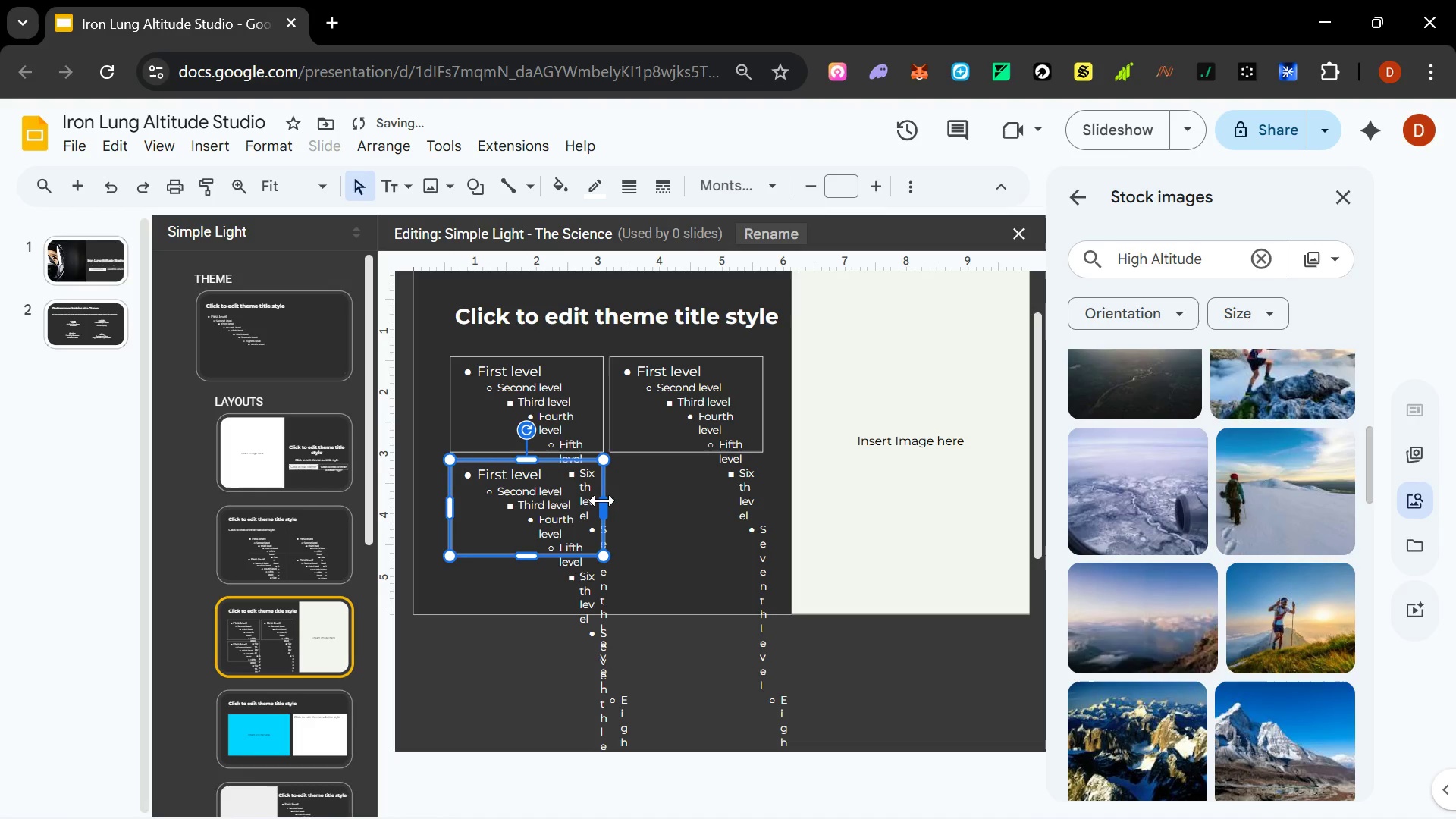 
hold_key(key=ShiftLeft, duration=1.5)
 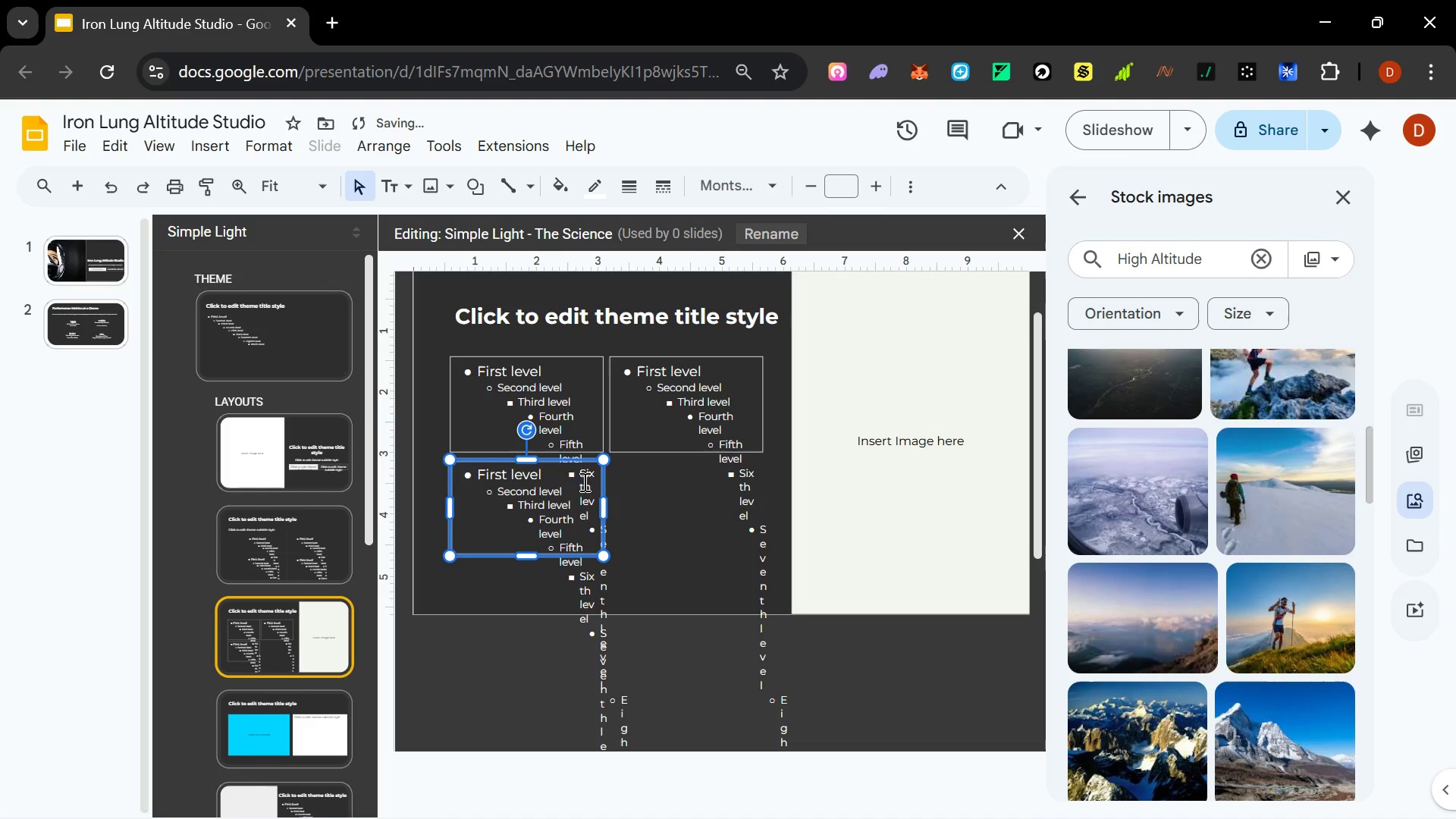 
hold_key(key=ShiftLeft, duration=0.39)
 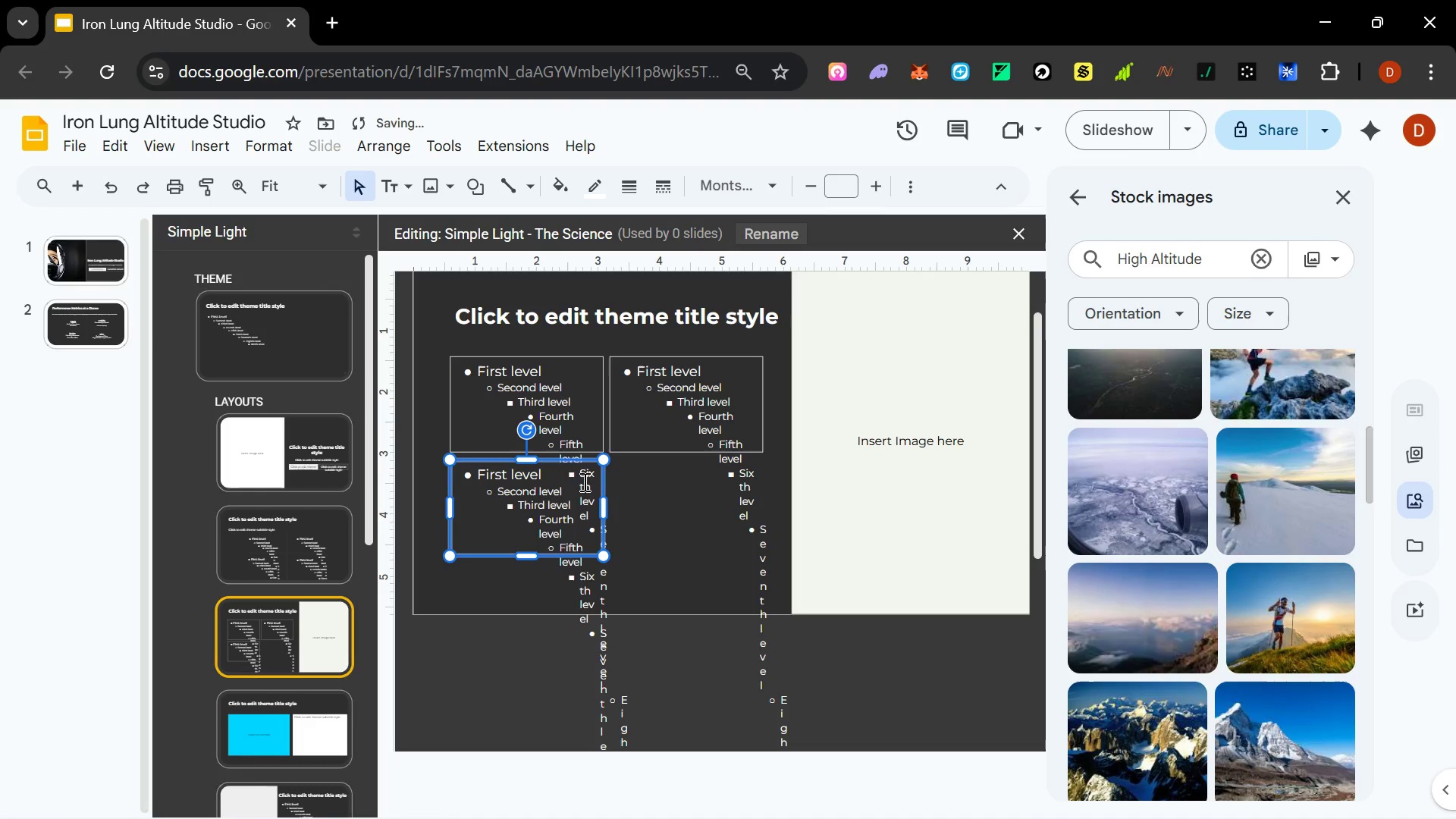 
hold_key(key=ShiftLeft, duration=1.51)
left_click_drag(start_coordinate=[604, 502], to_coordinate=[764, 500])
 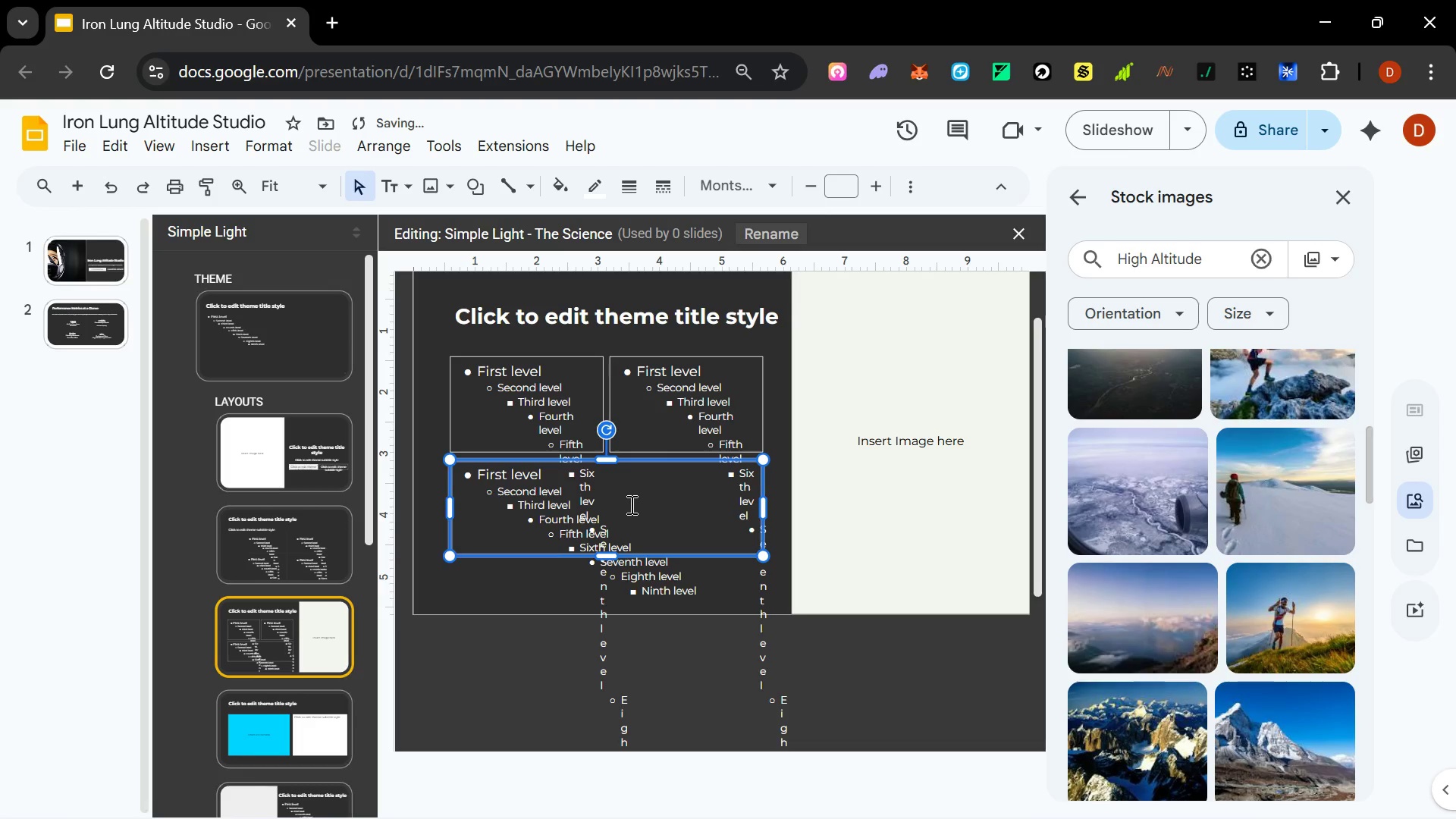 
hold_key(key=ShiftLeft, duration=0.95)
 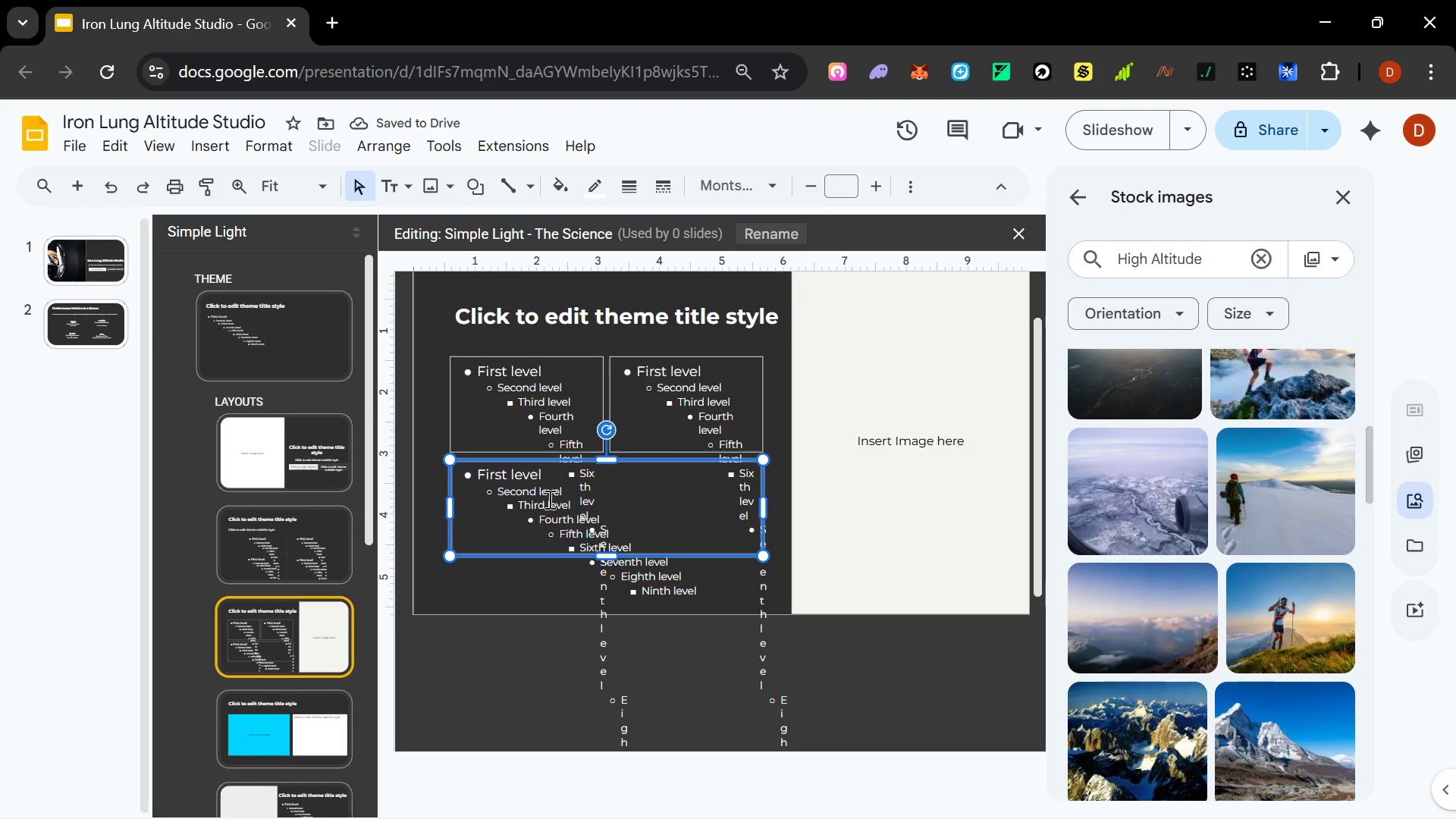 
left_click([429, 342])
 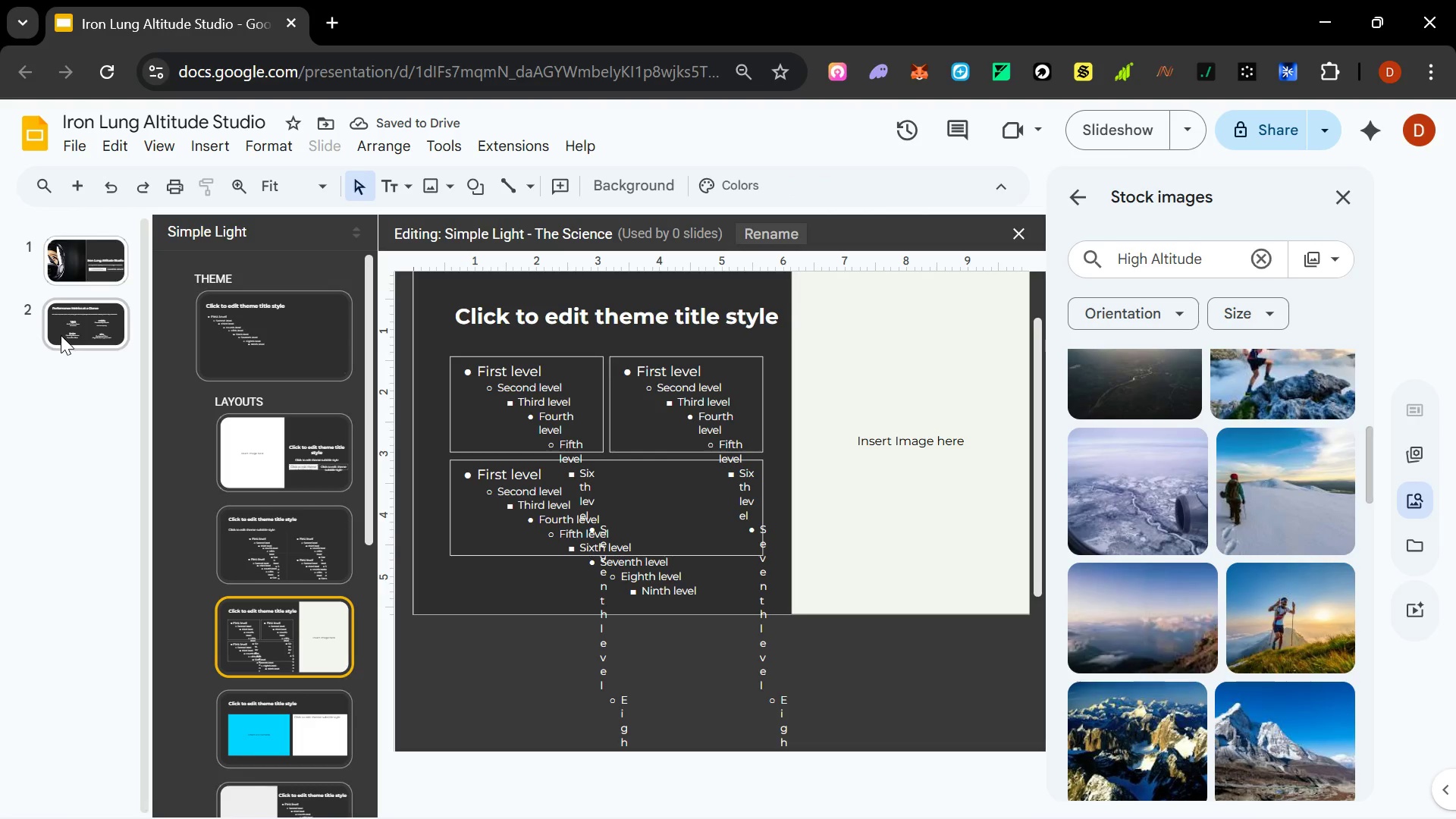 
right_click([68, 329])
 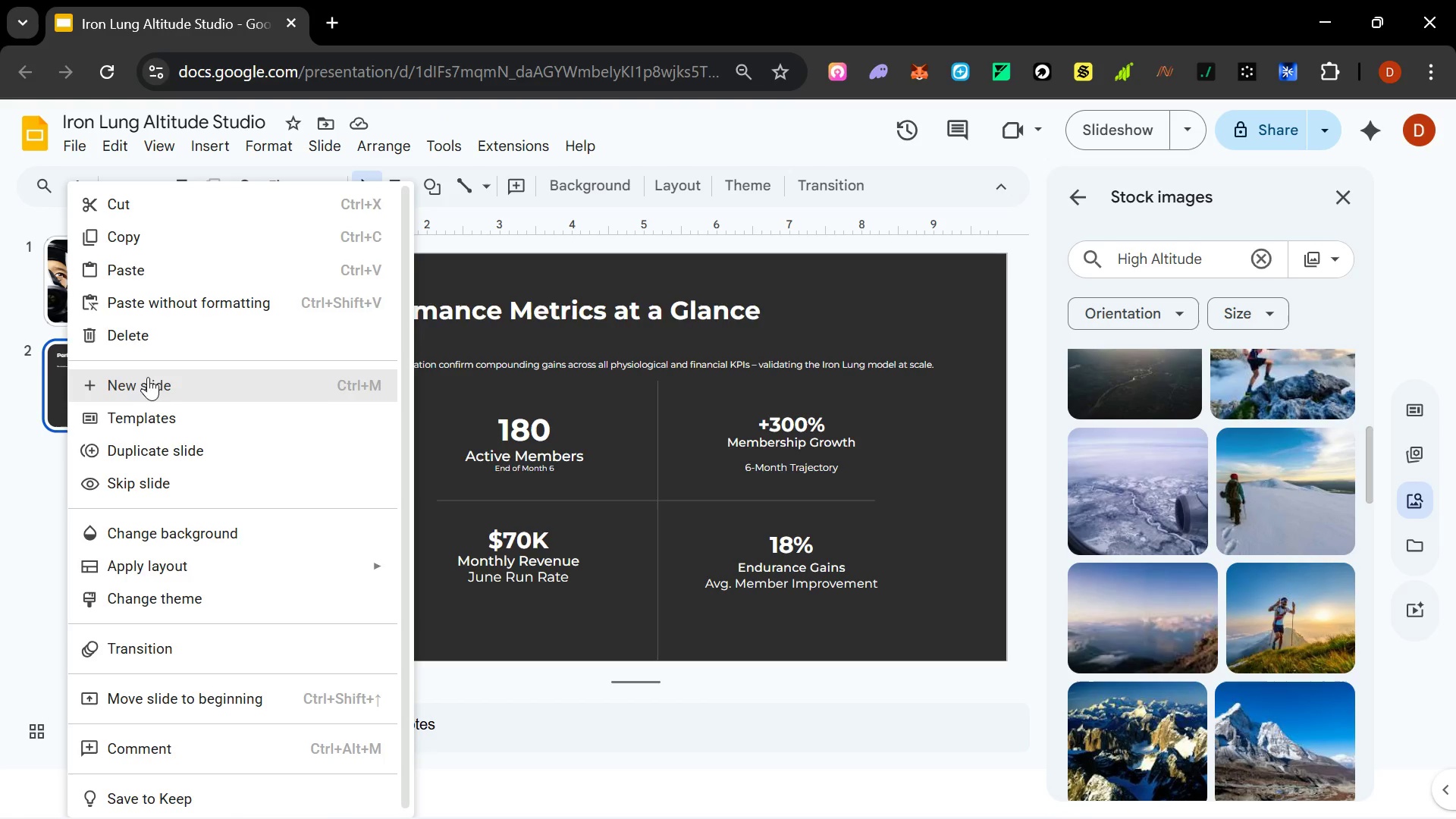 
left_click([149, 373])
 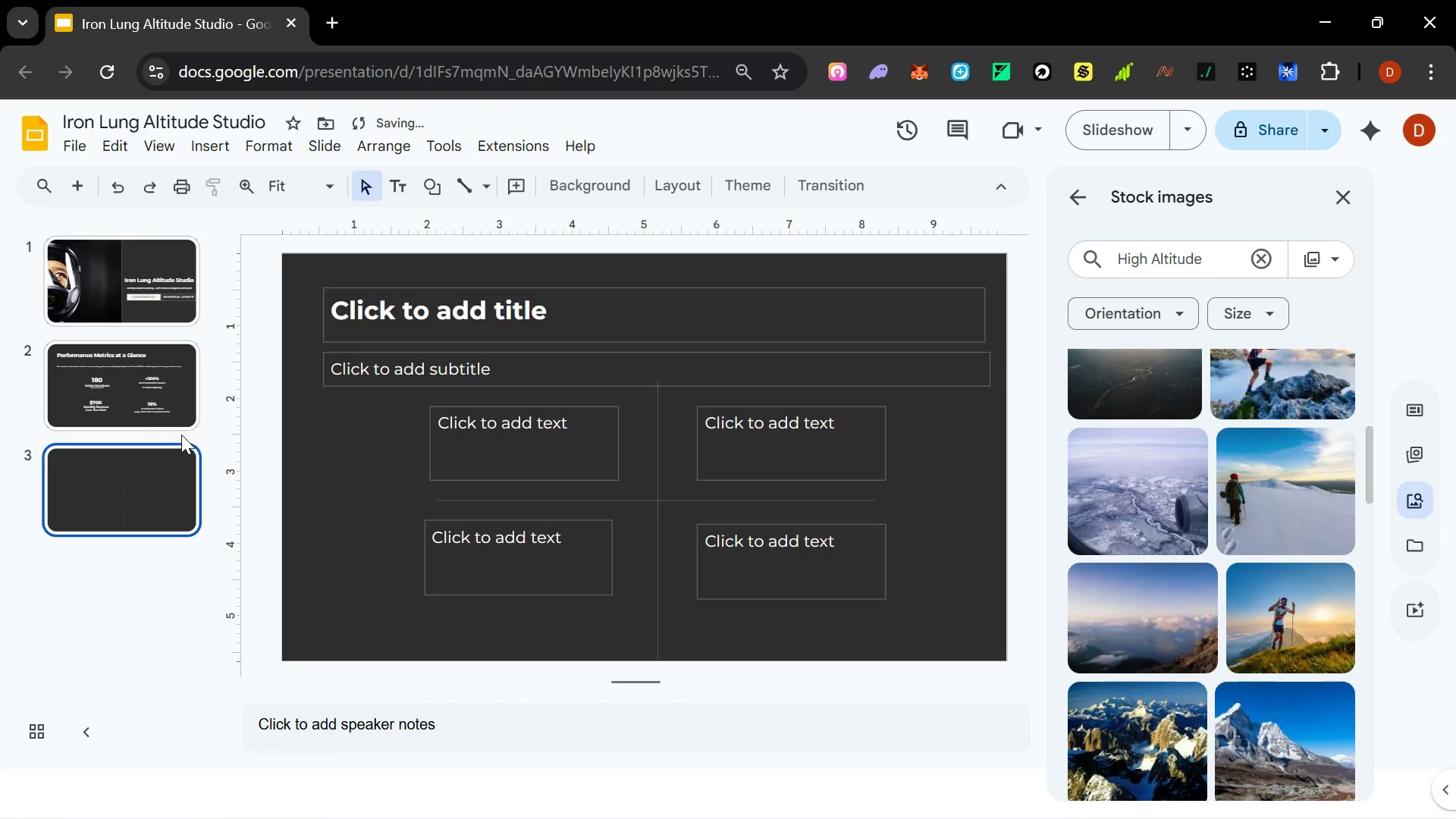 
right_click([157, 477])
 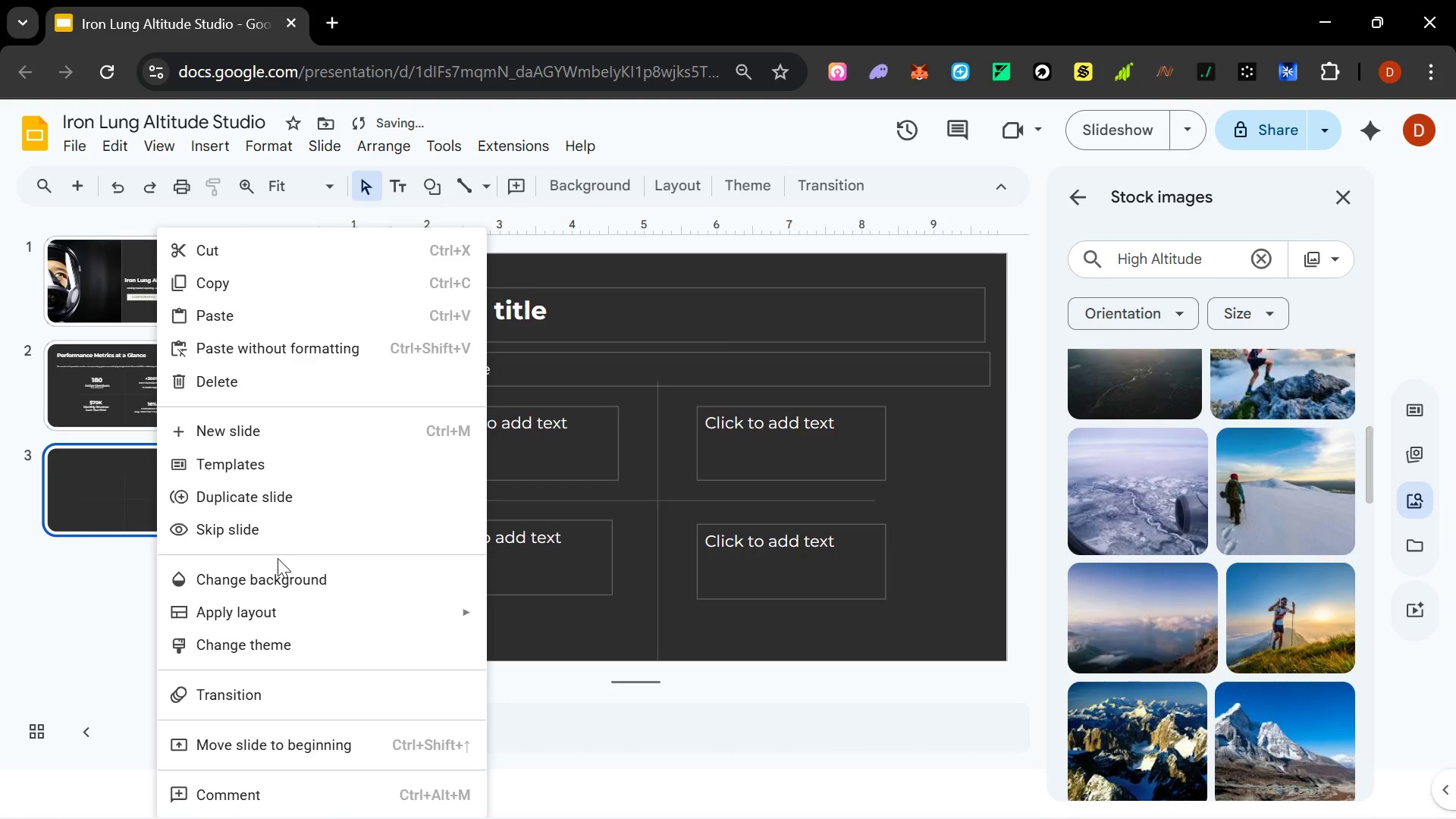 
left_click([275, 615])
 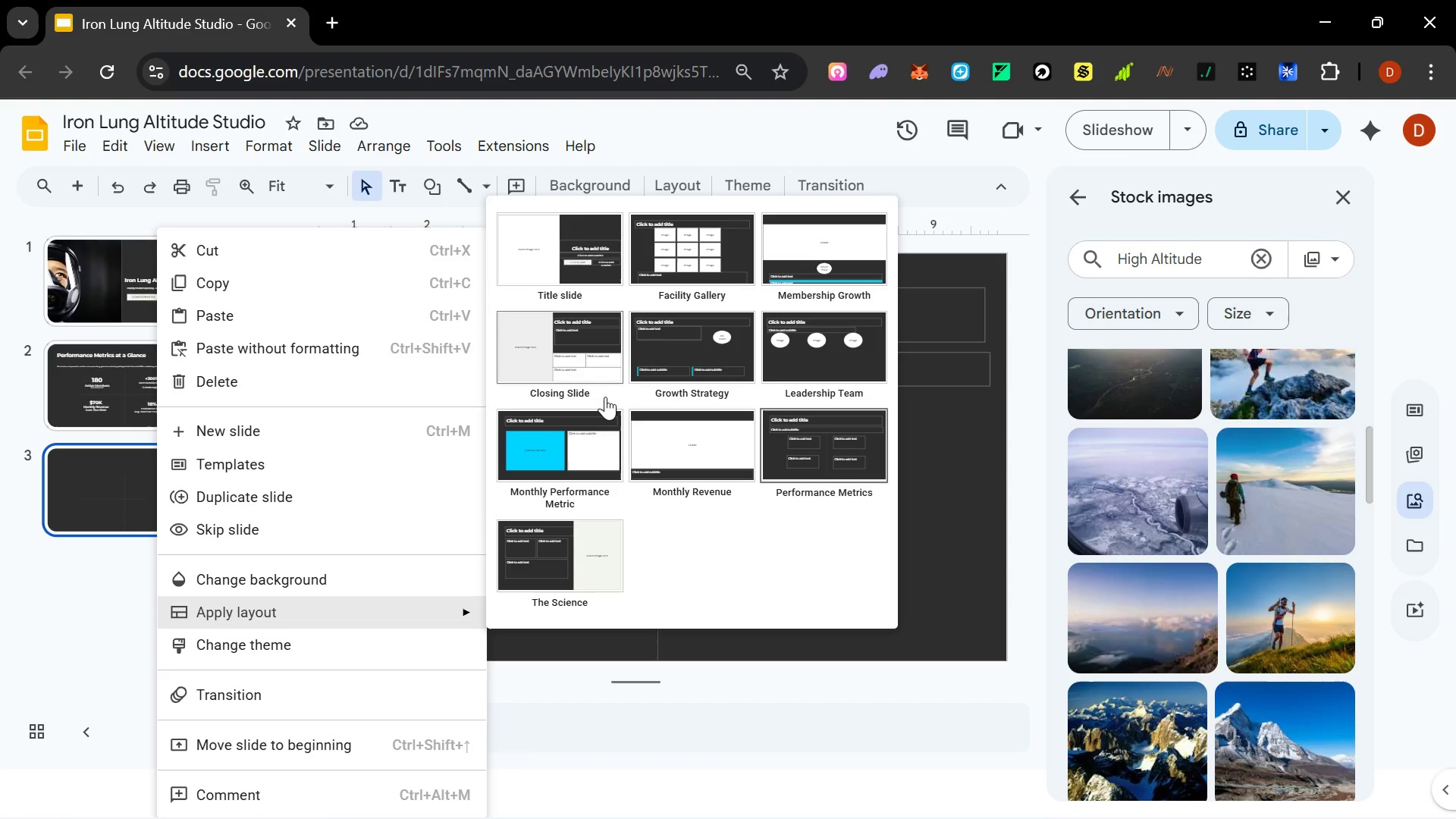 
left_click([537, 544])
 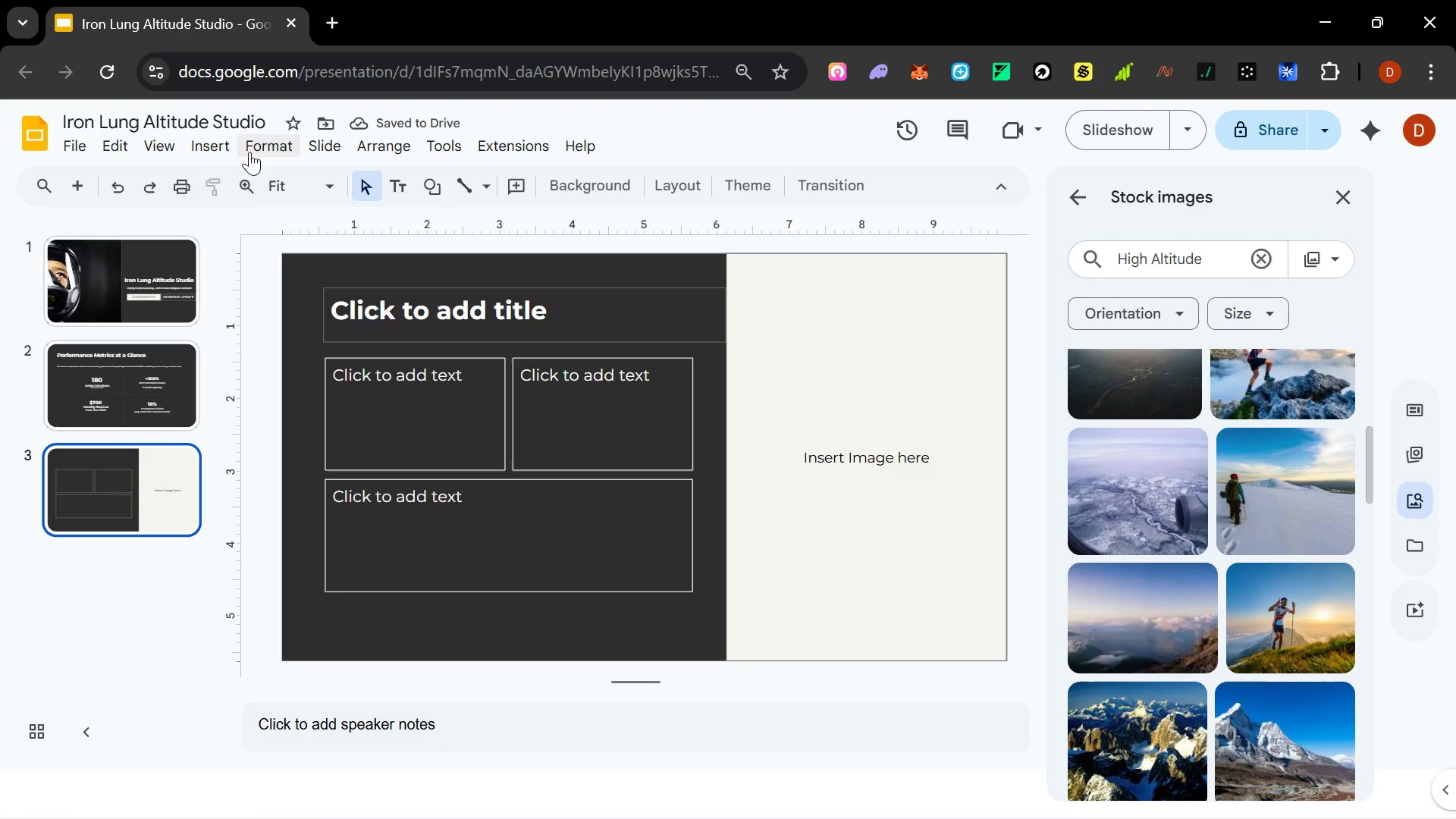 
wait(5.89)
 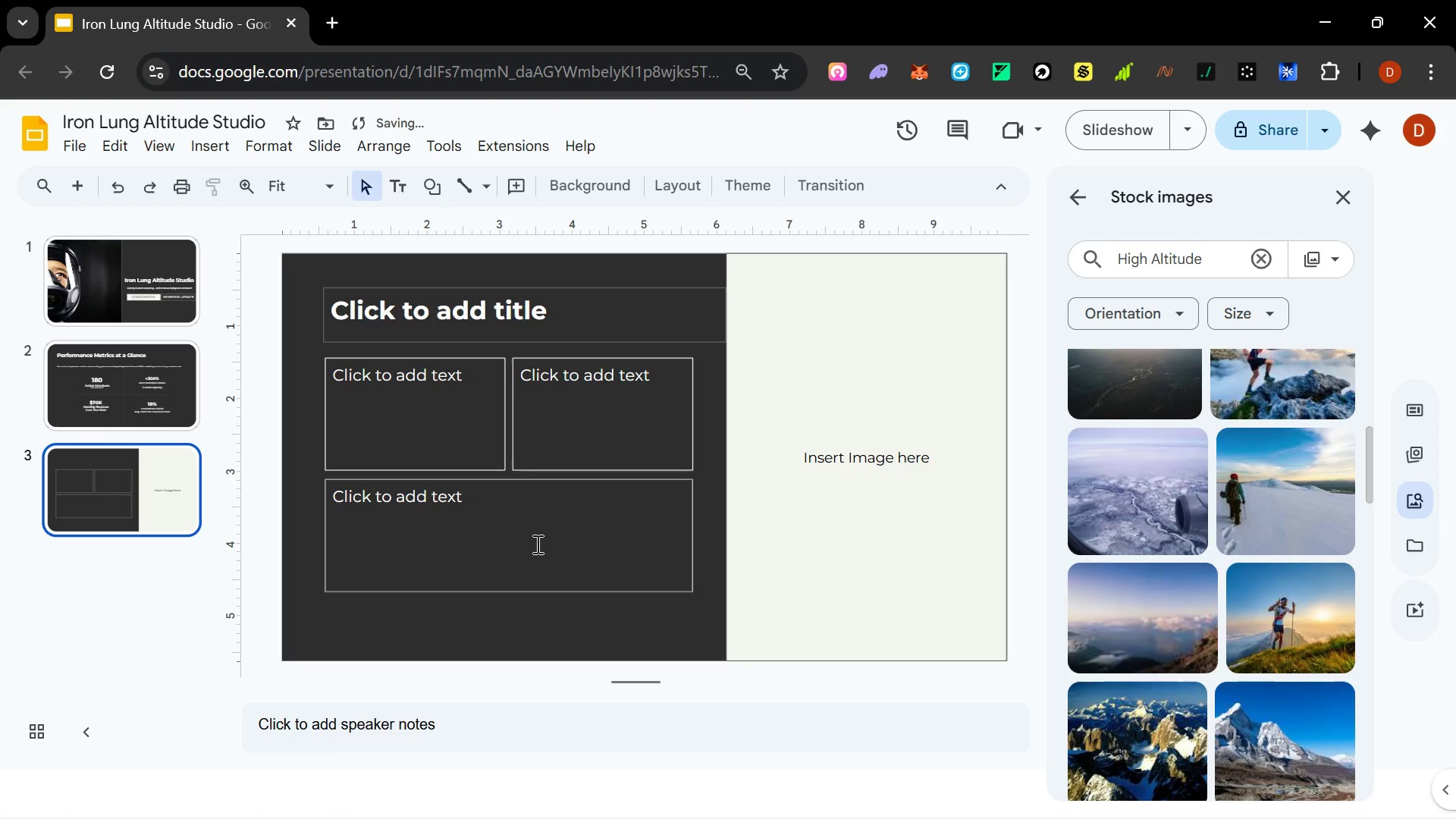 
left_click([338, 509])
 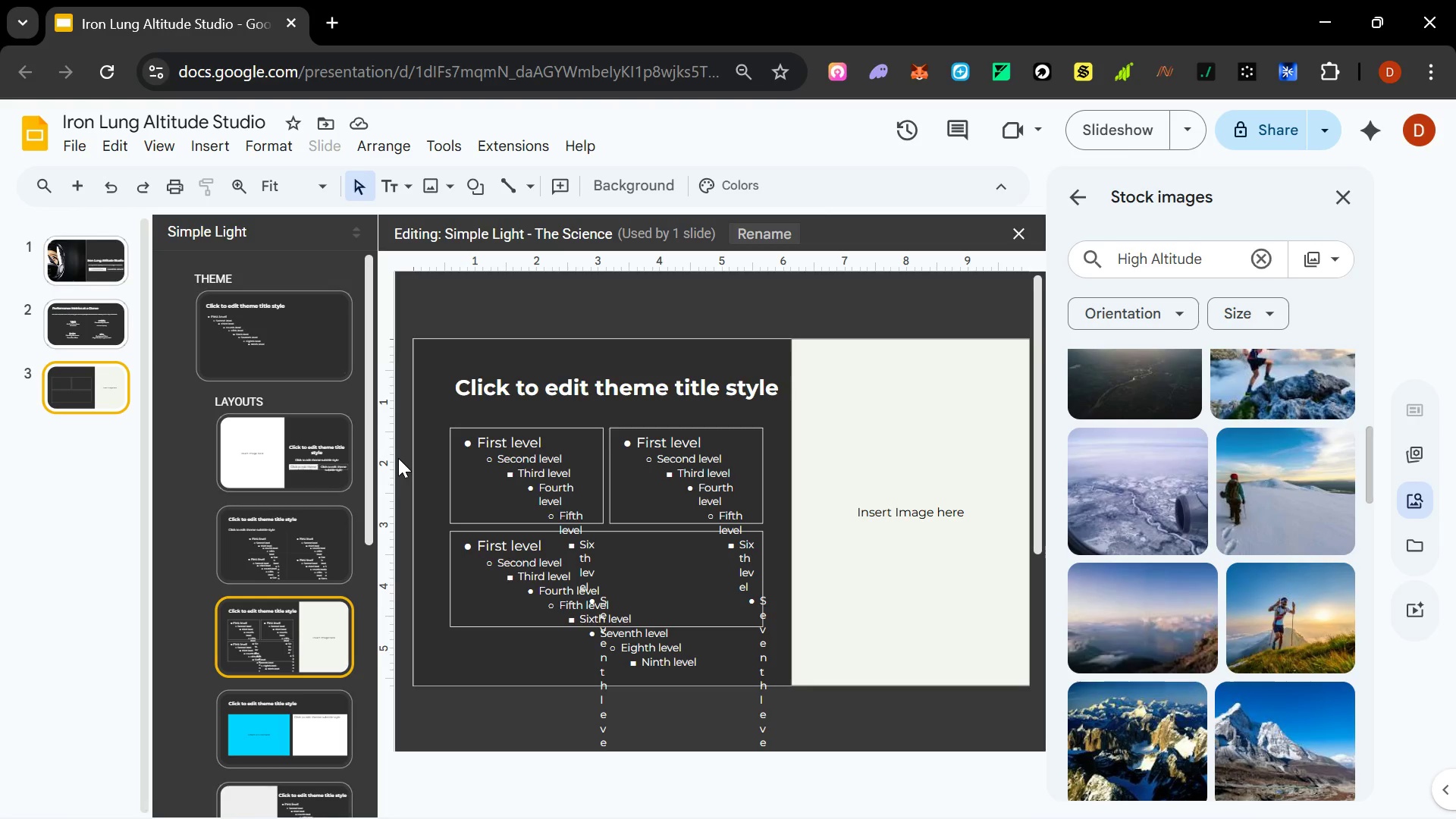 
left_click([550, 349])
 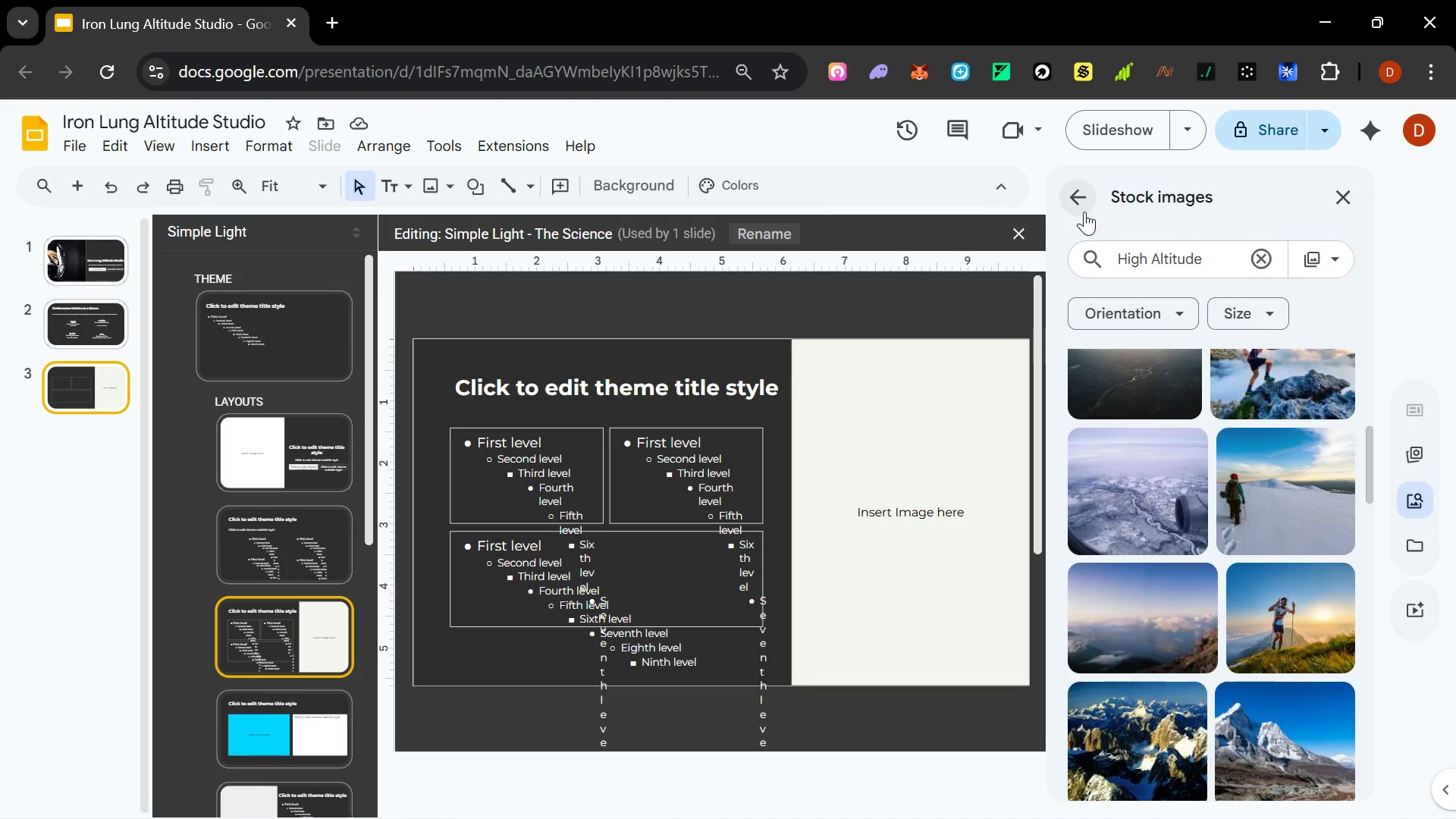 
left_click([1085, 209])
 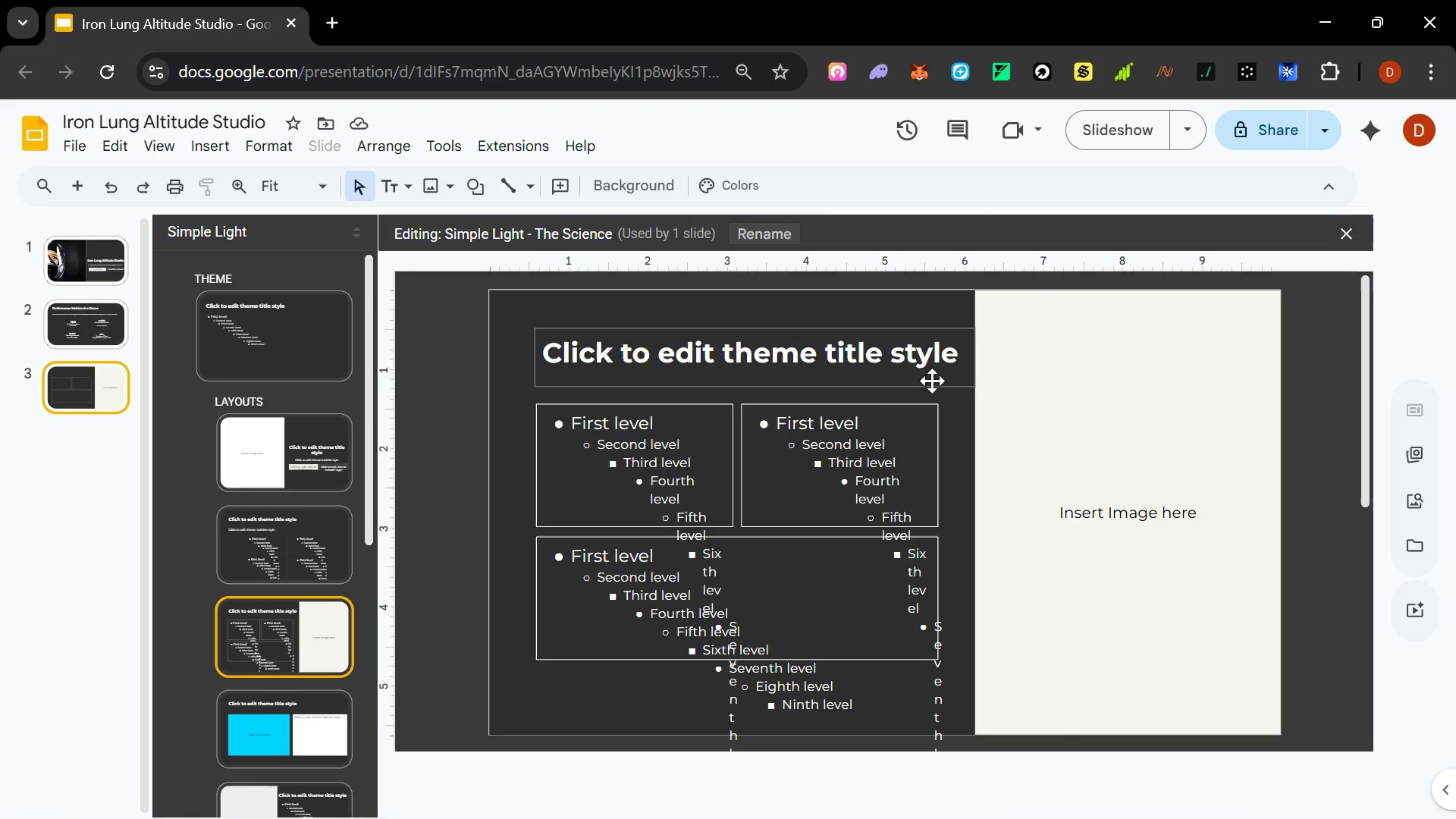 
wait(6.06)
 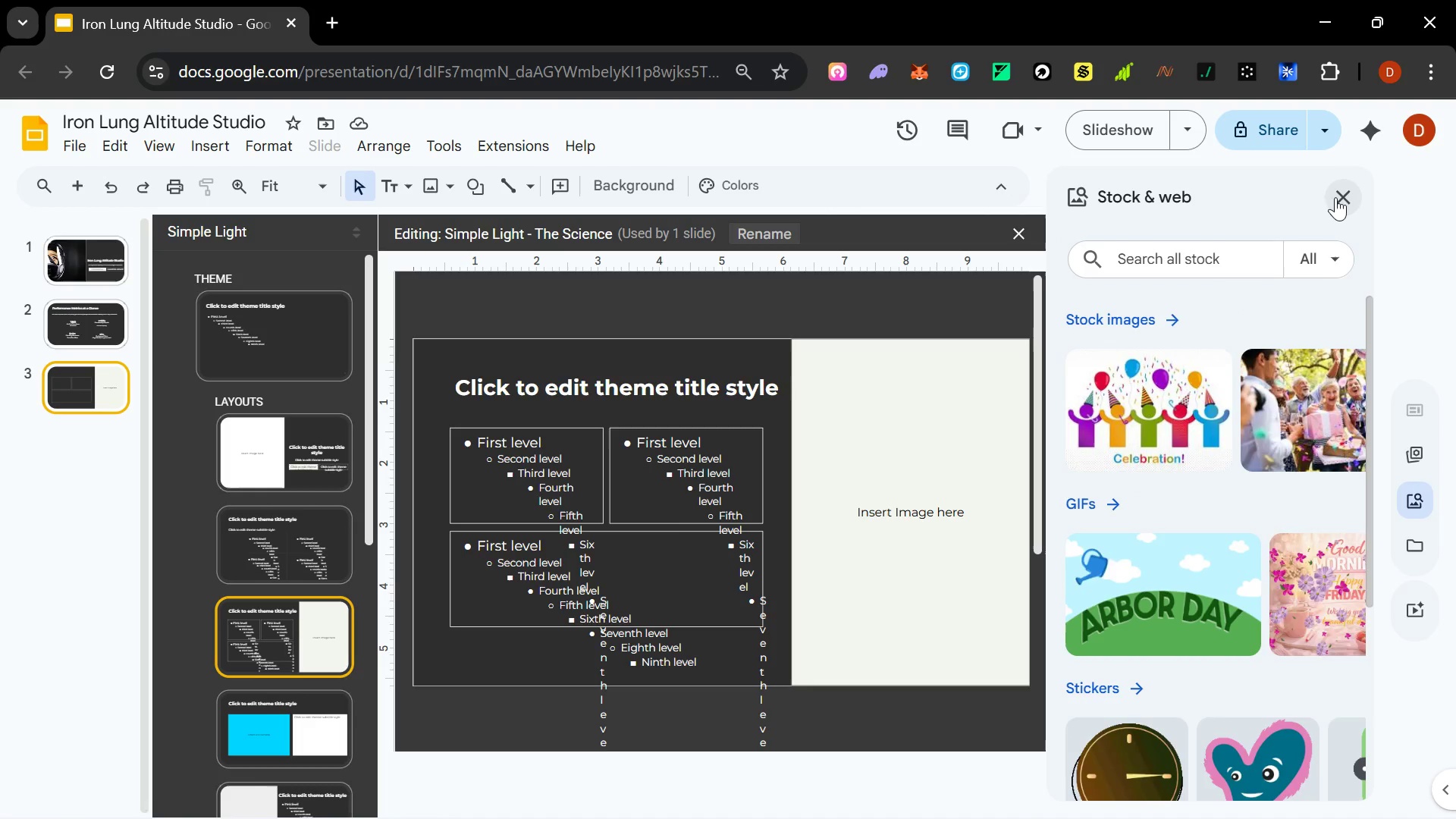 
left_click([572, 483])
 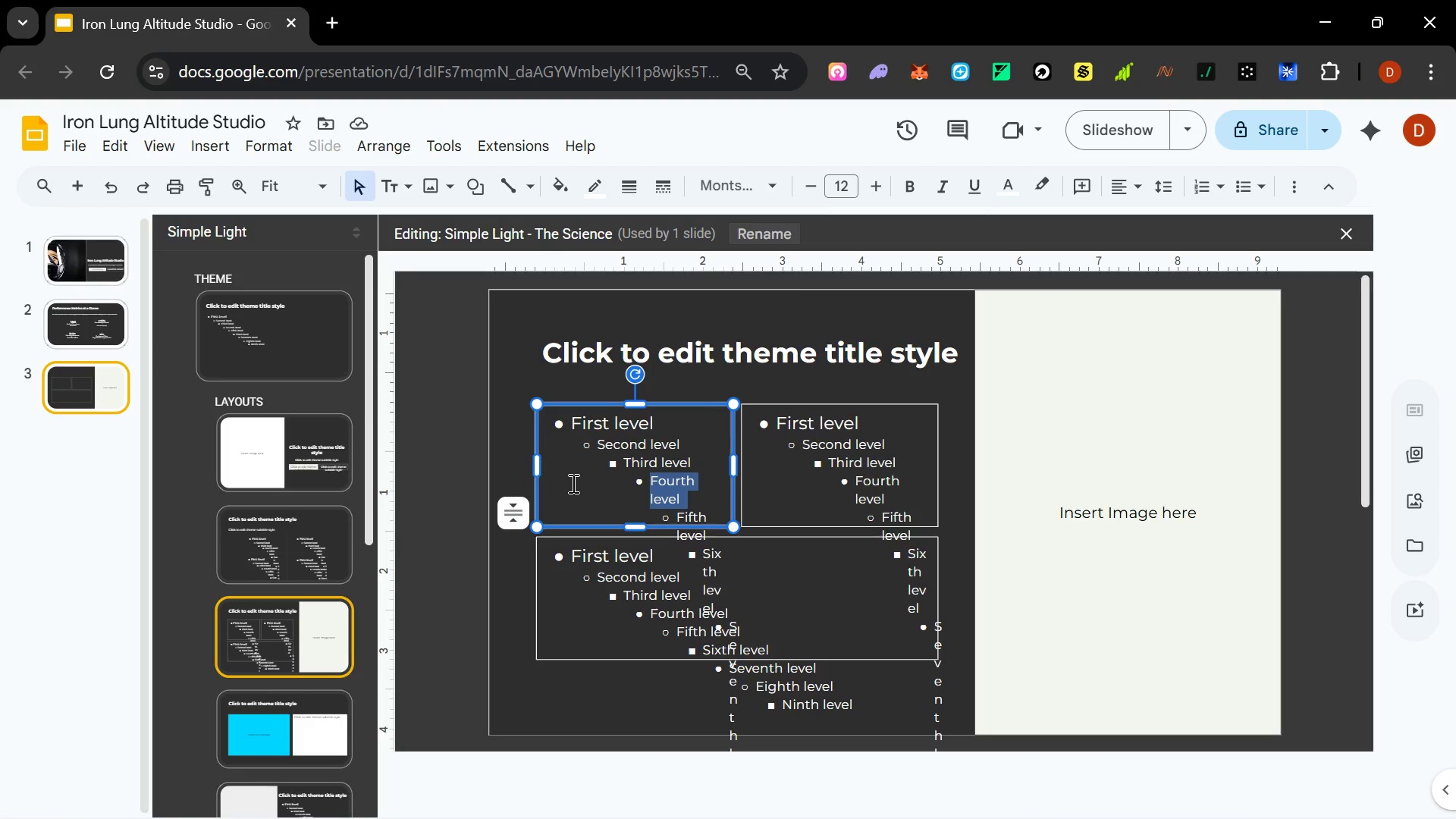 
key(Control+S)
 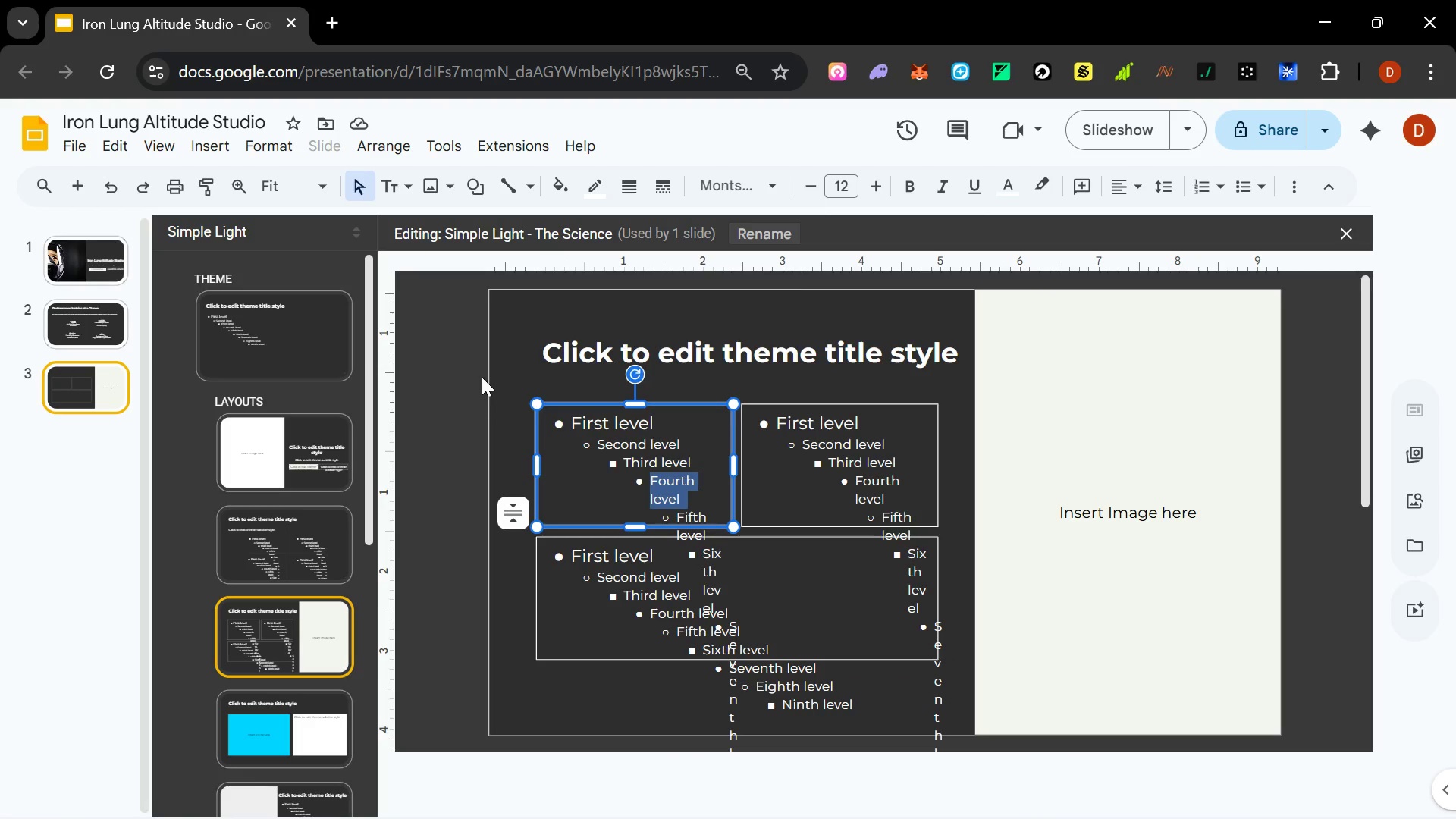 
left_click([506, 372])
 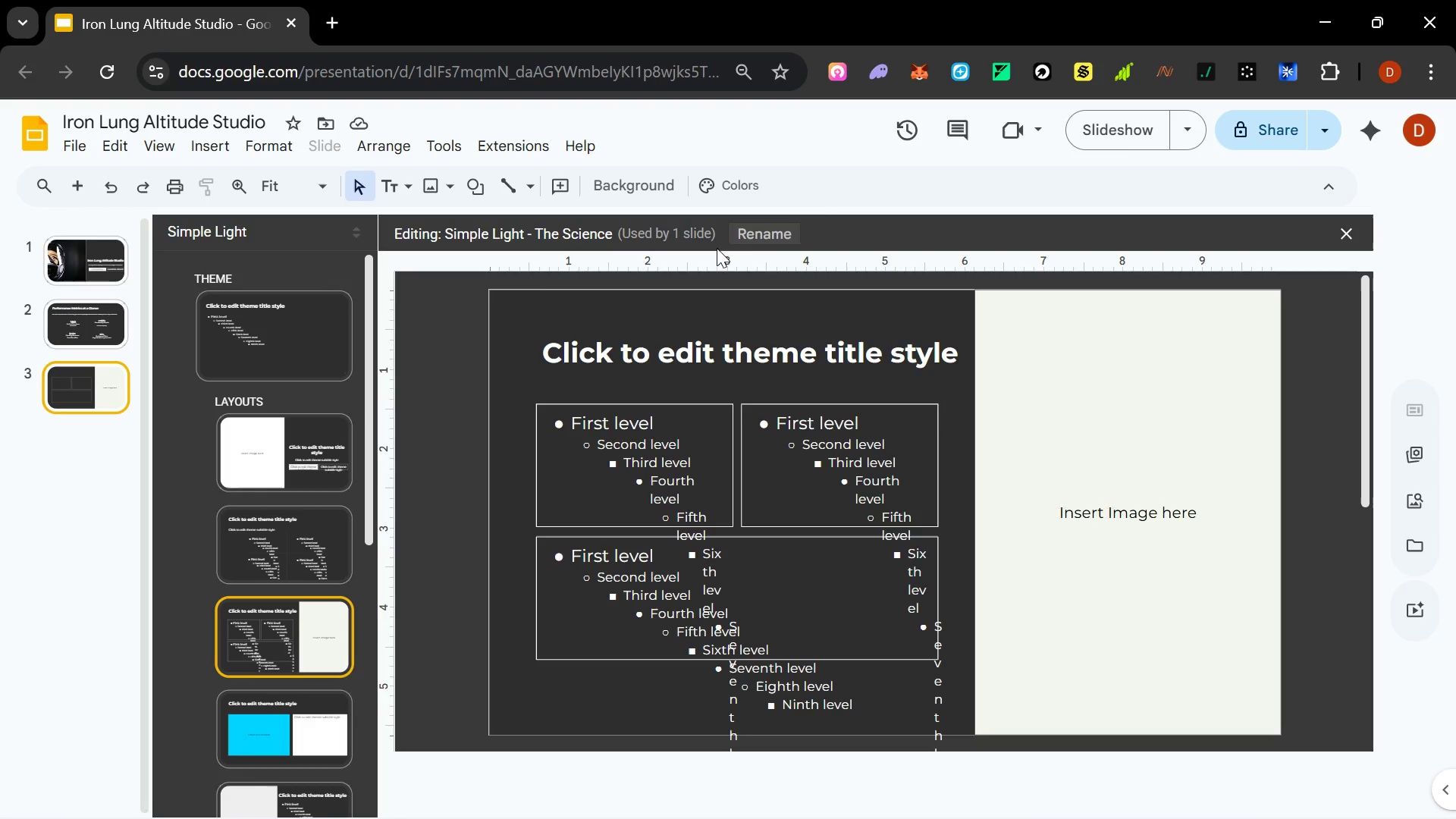 
wait(6.44)
 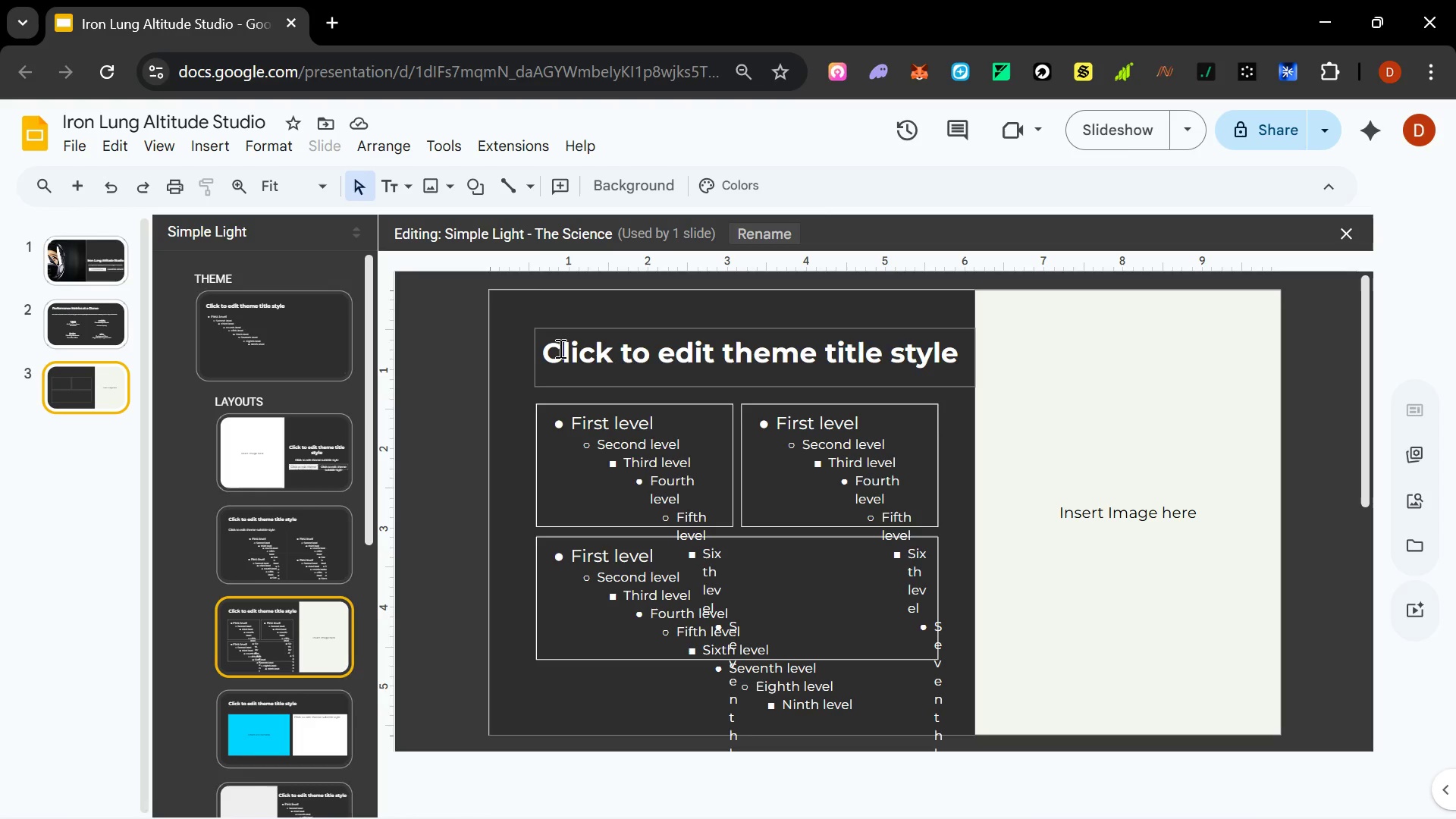 
left_click([677, 470])
 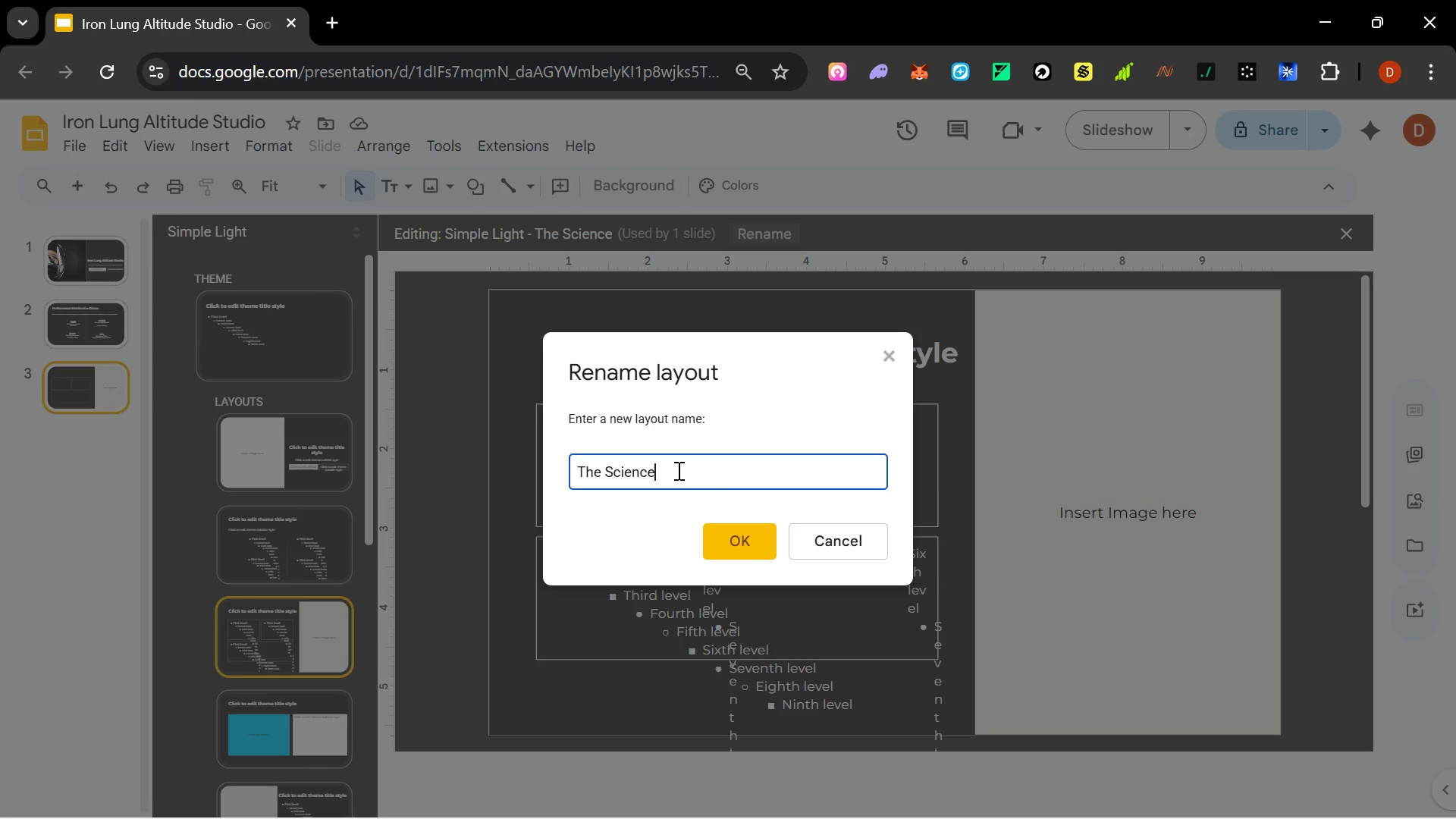 
left_click([677, 470])
 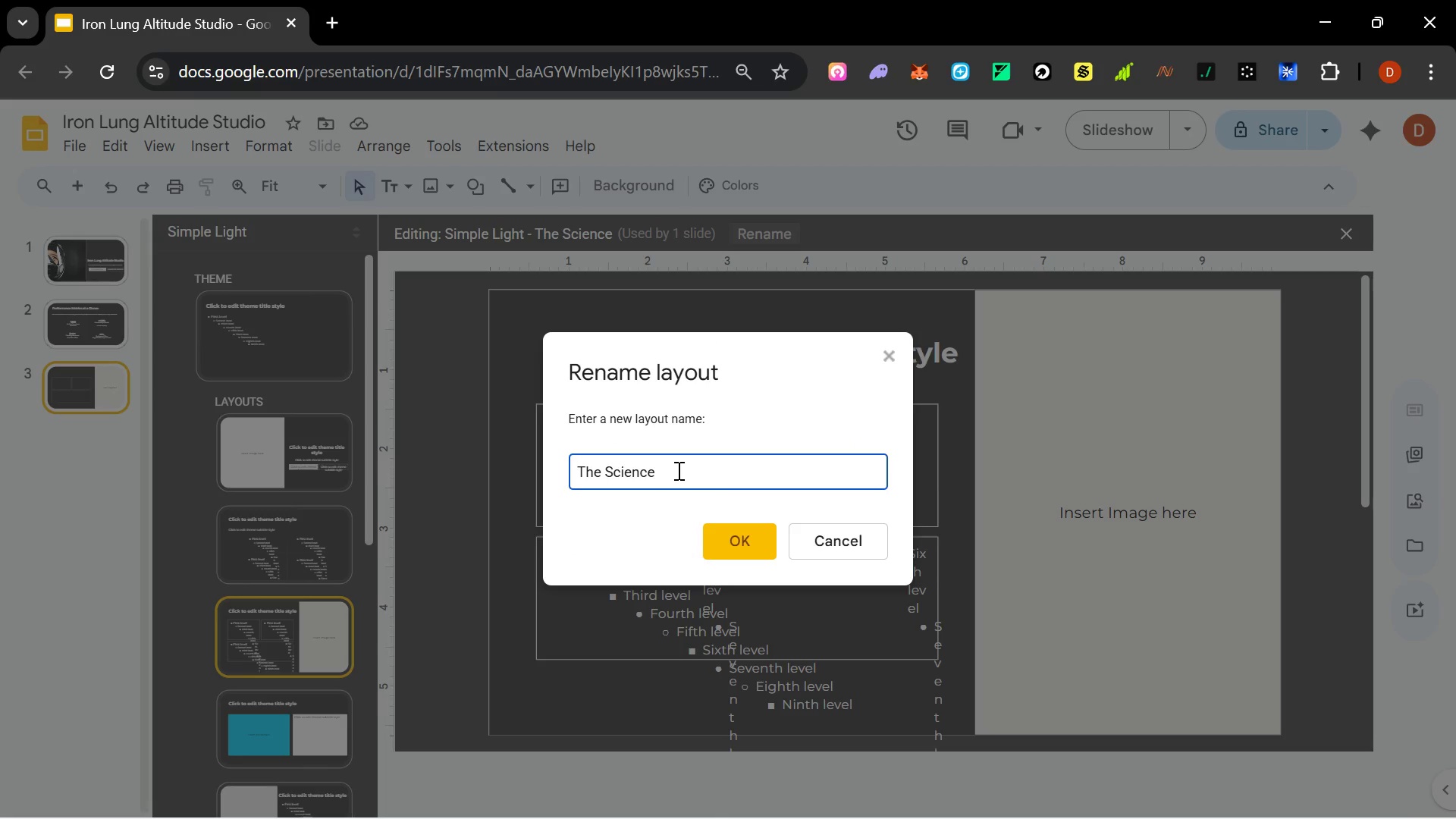 
key(Alt+Tab)